 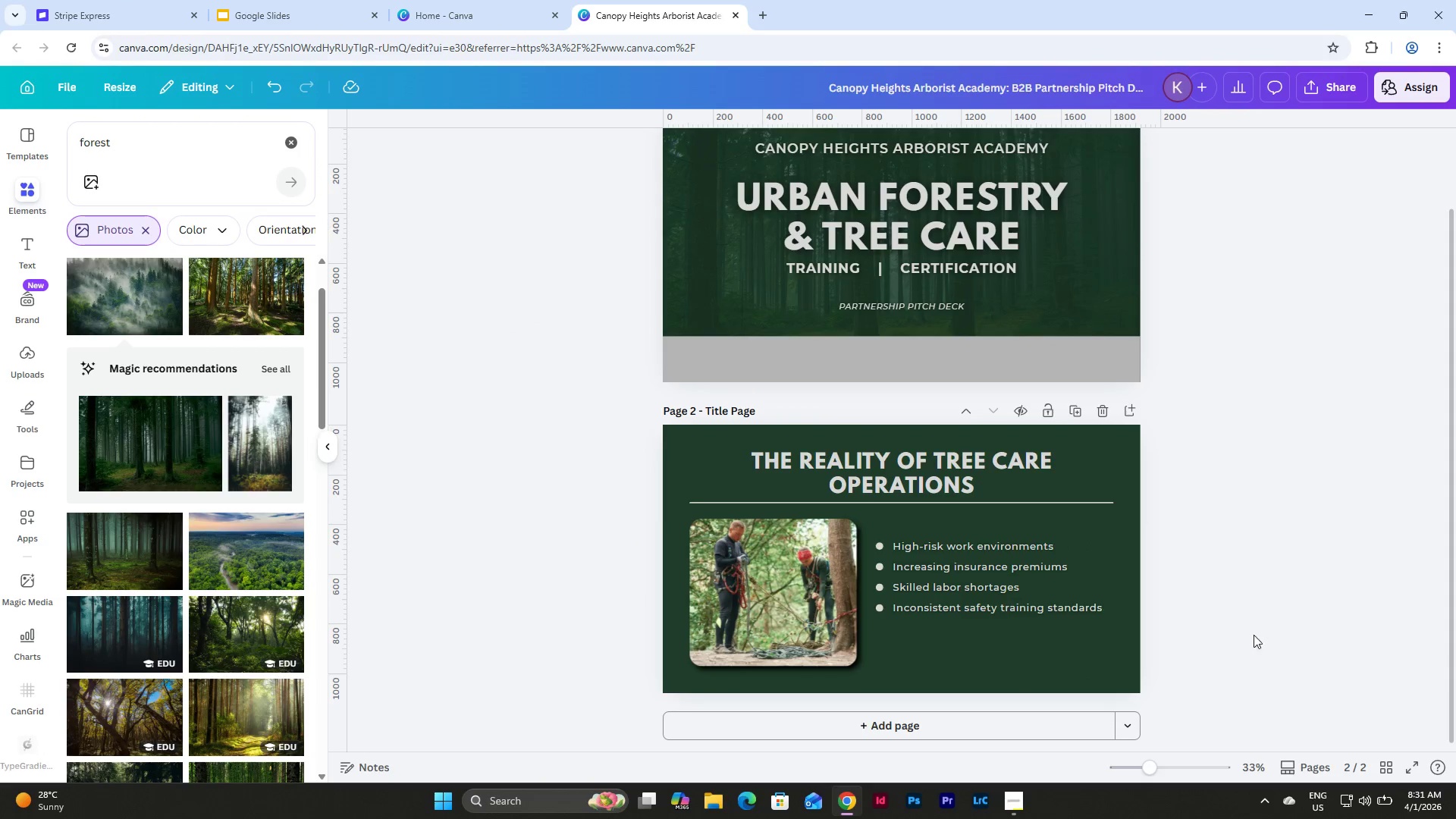 
left_click_drag(start_coordinate=[1150, 762], to_coordinate=[1164, 762])
 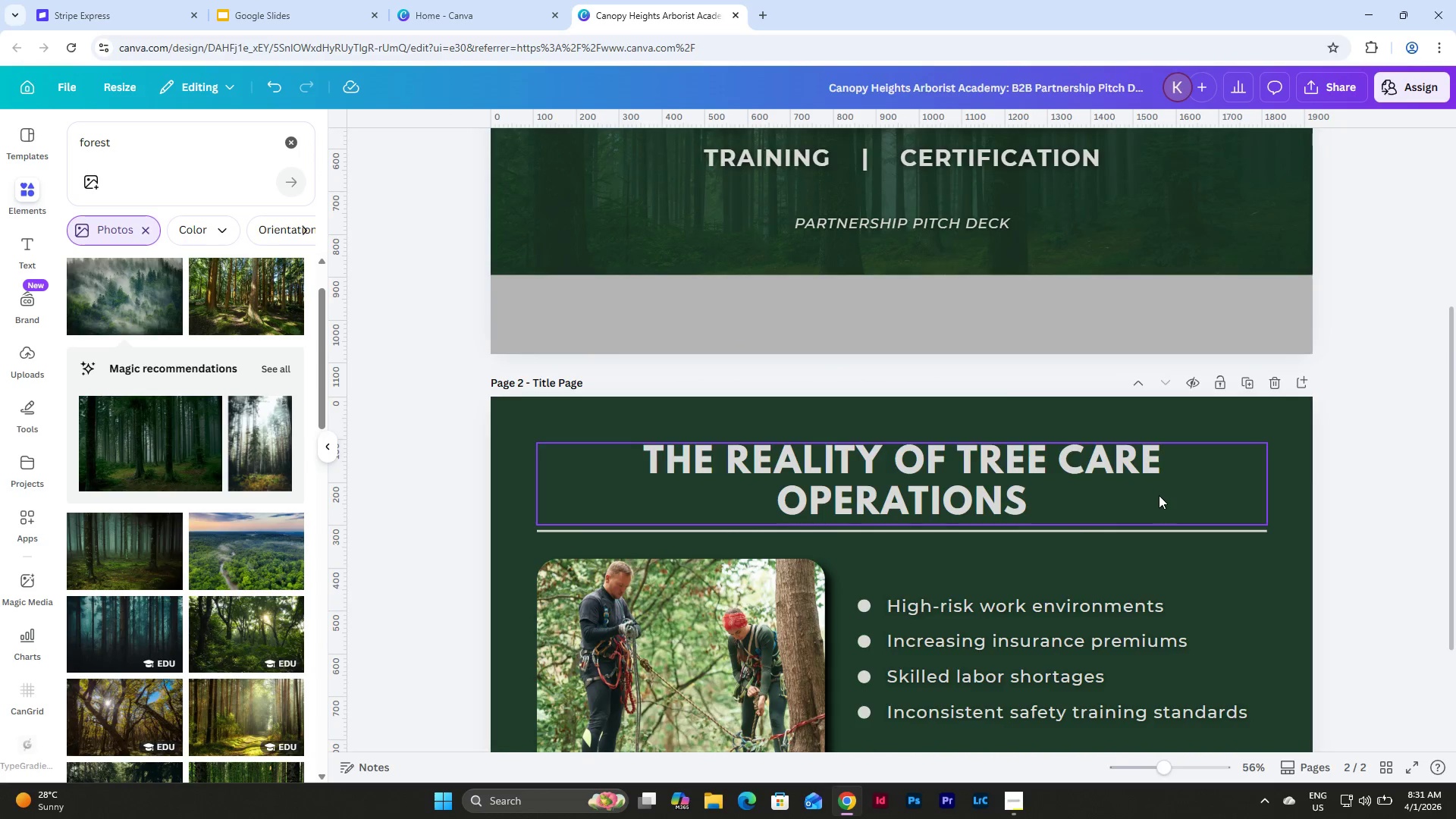 
scroll: coordinate [1159, 495], scroll_direction: down, amount: 3.0
 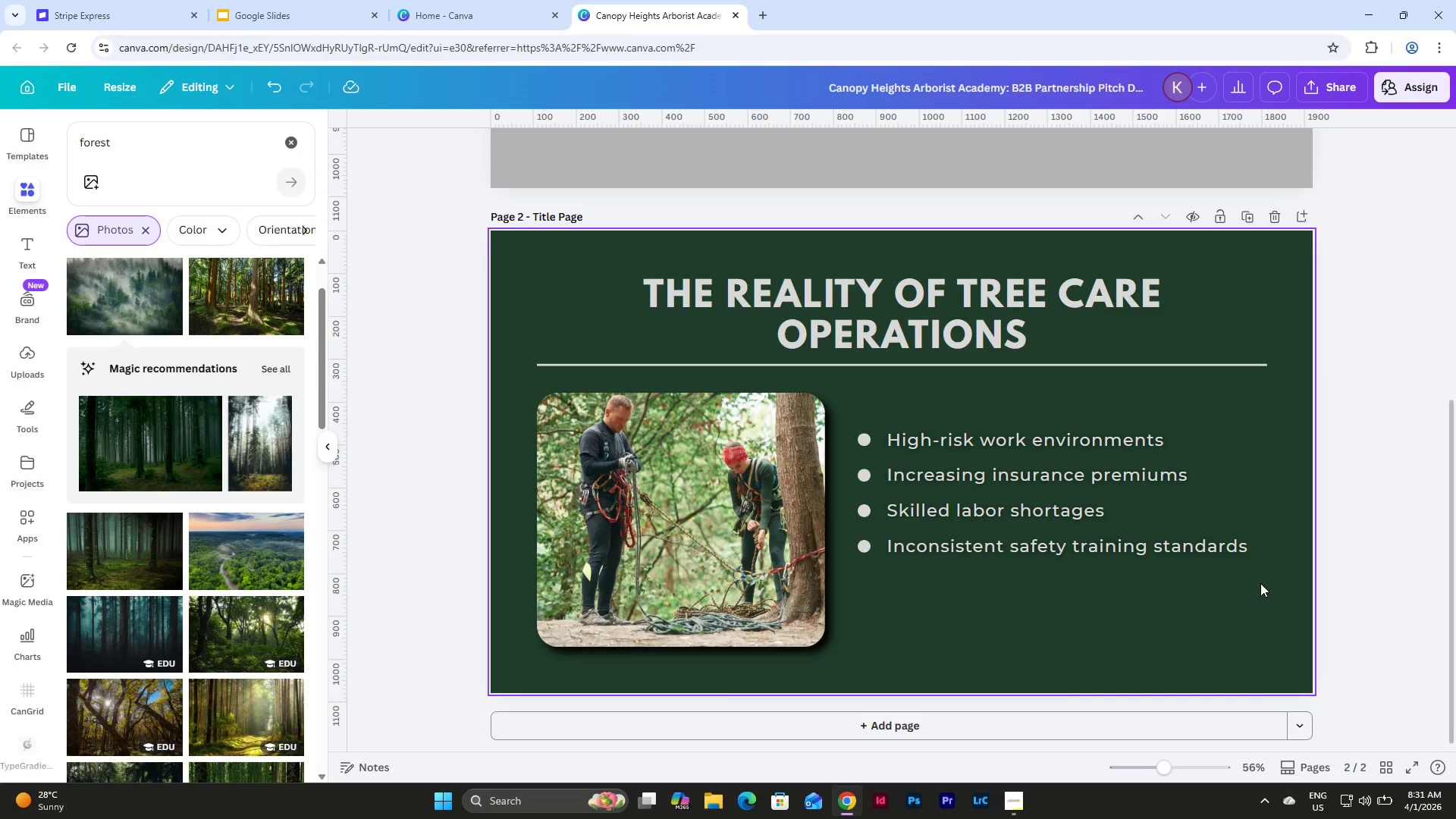 
left_click_drag(start_coordinate=[1260, 583], to_coordinate=[856, 403])
 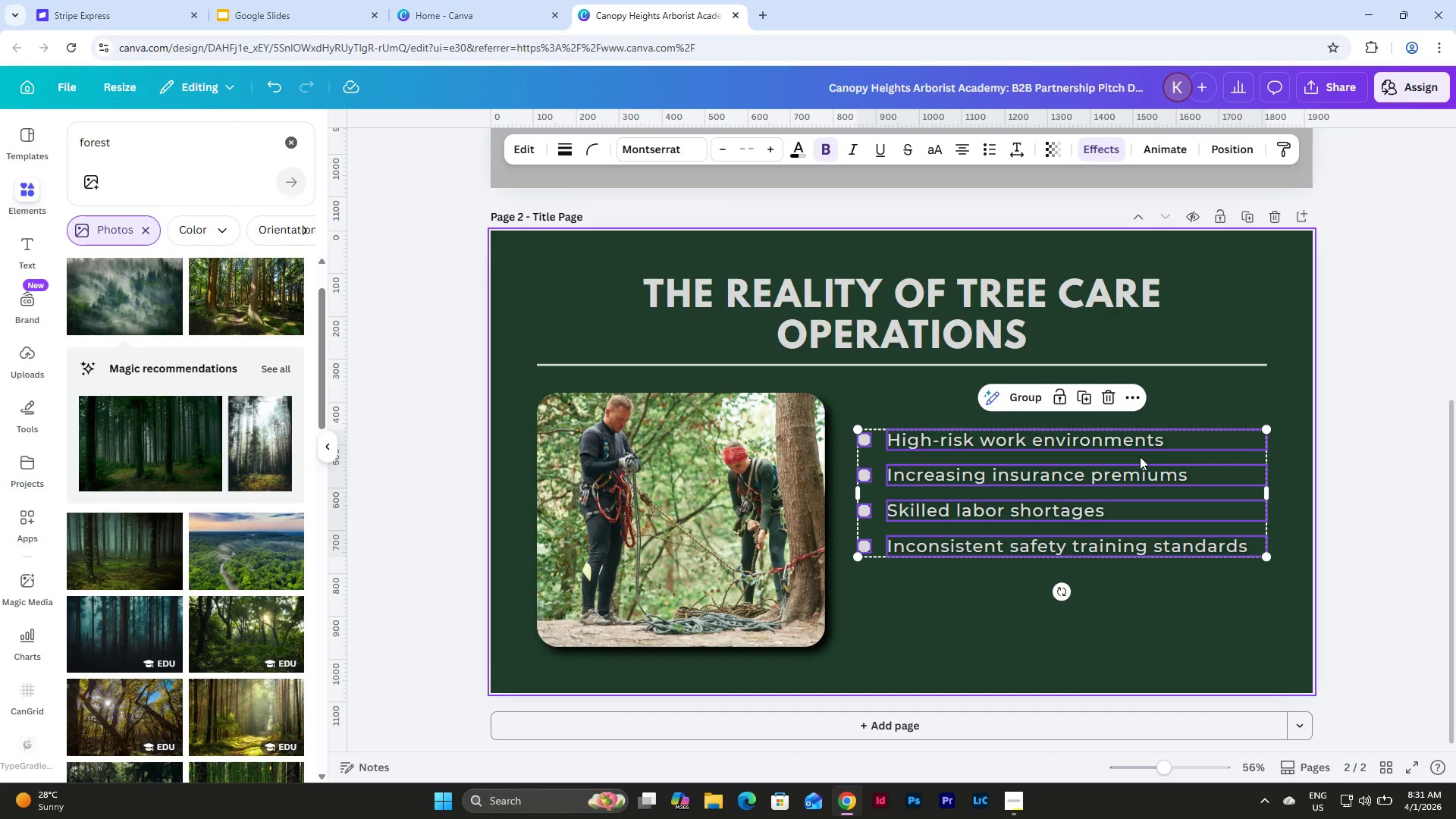 
left_click_drag(start_coordinate=[1141, 456], to_coordinate=[1142, 479])
 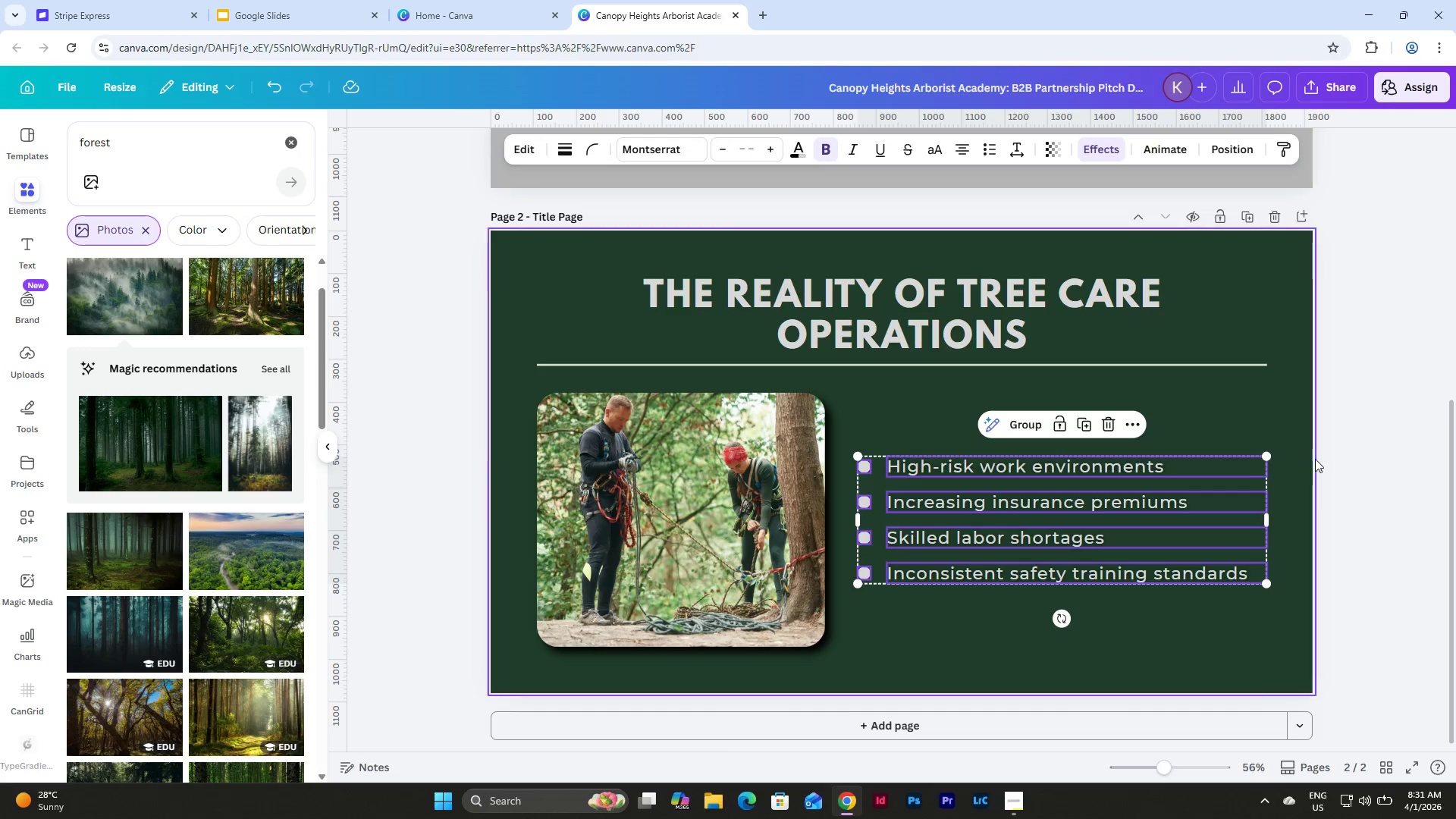 
left_click([1315, 459])
 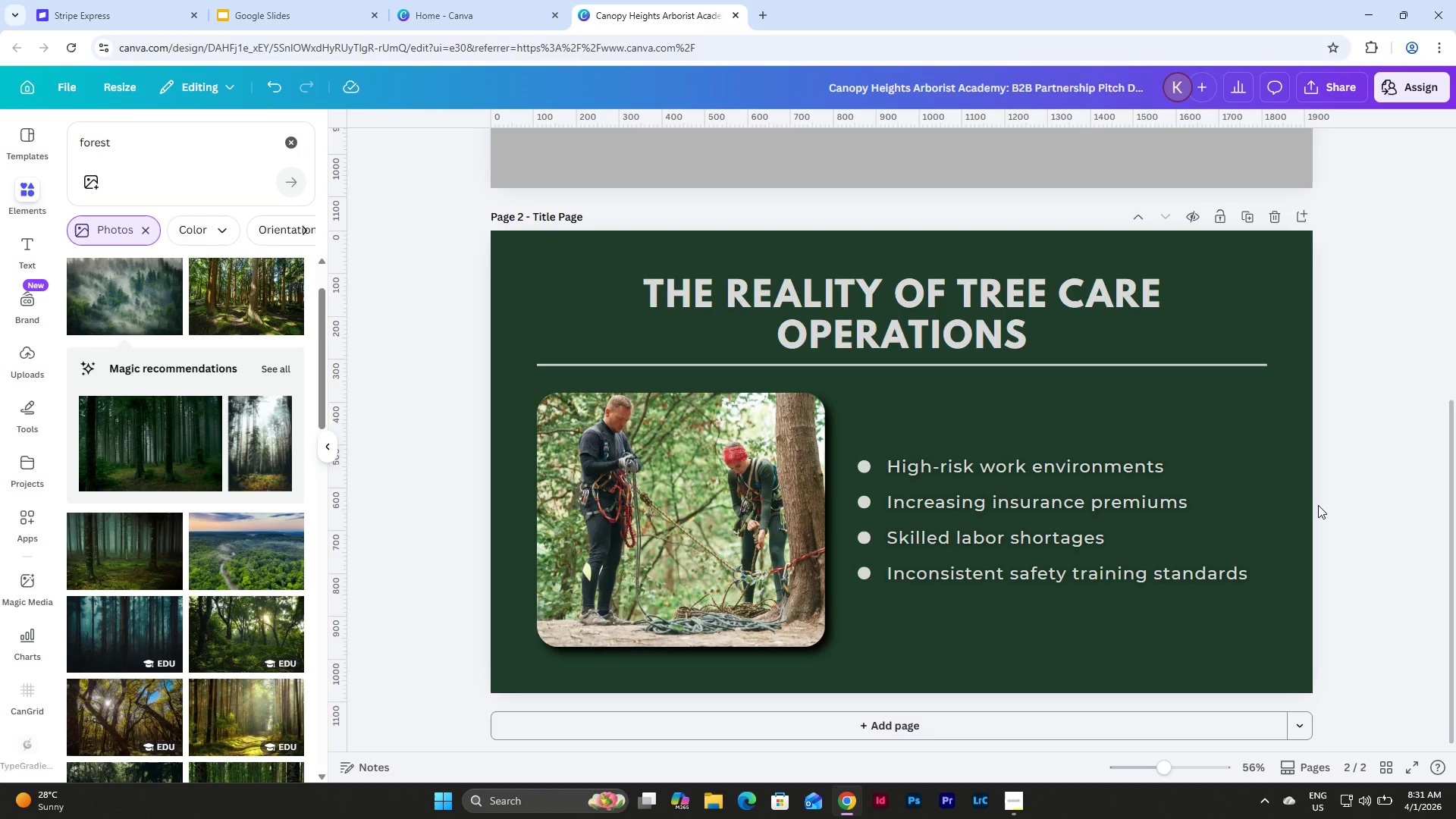 
scroll: coordinate [1318, 505], scroll_direction: up, amount: 2.0
 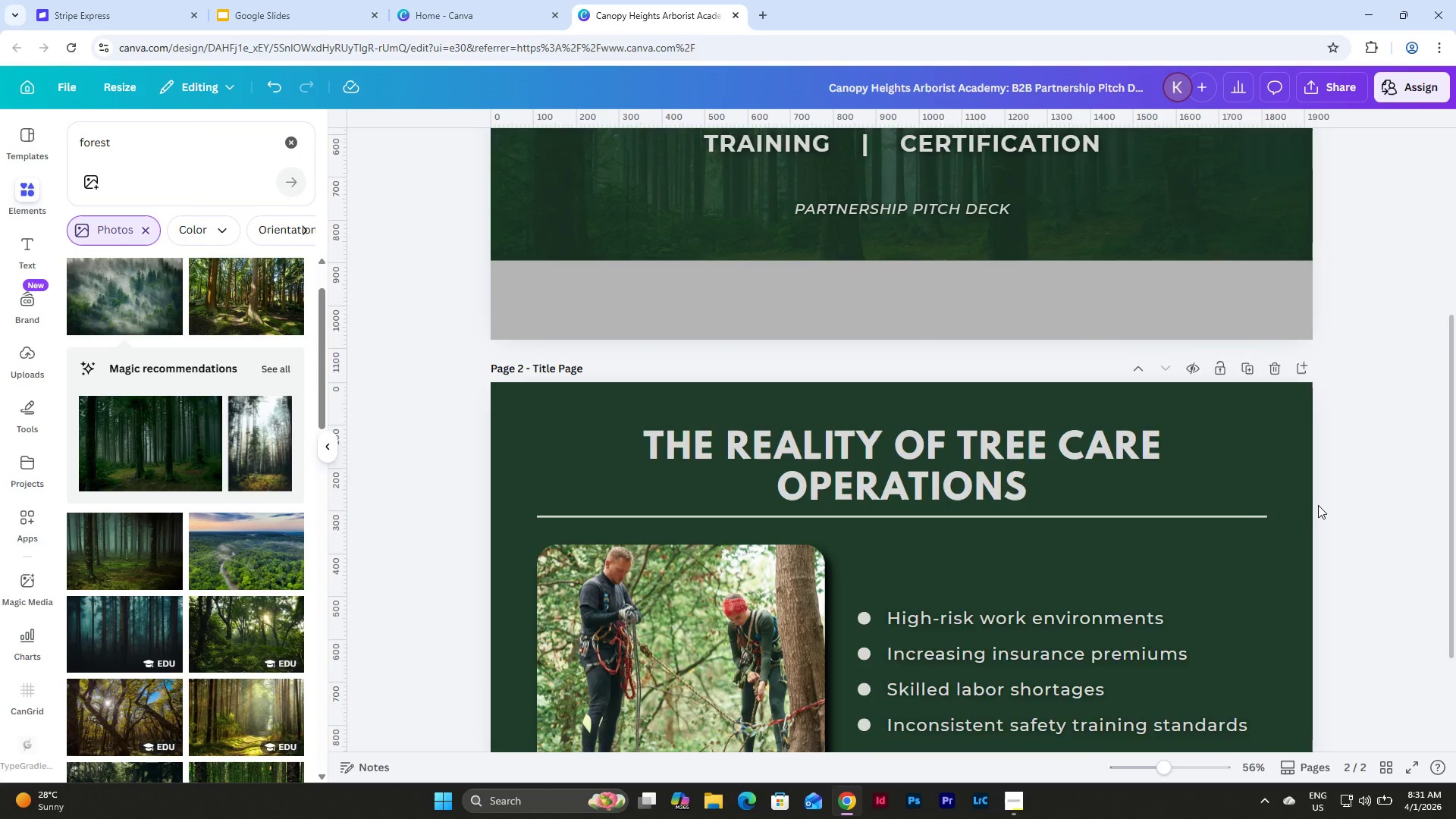 
scroll: coordinate [1318, 505], scroll_direction: down, amount: 3.0
 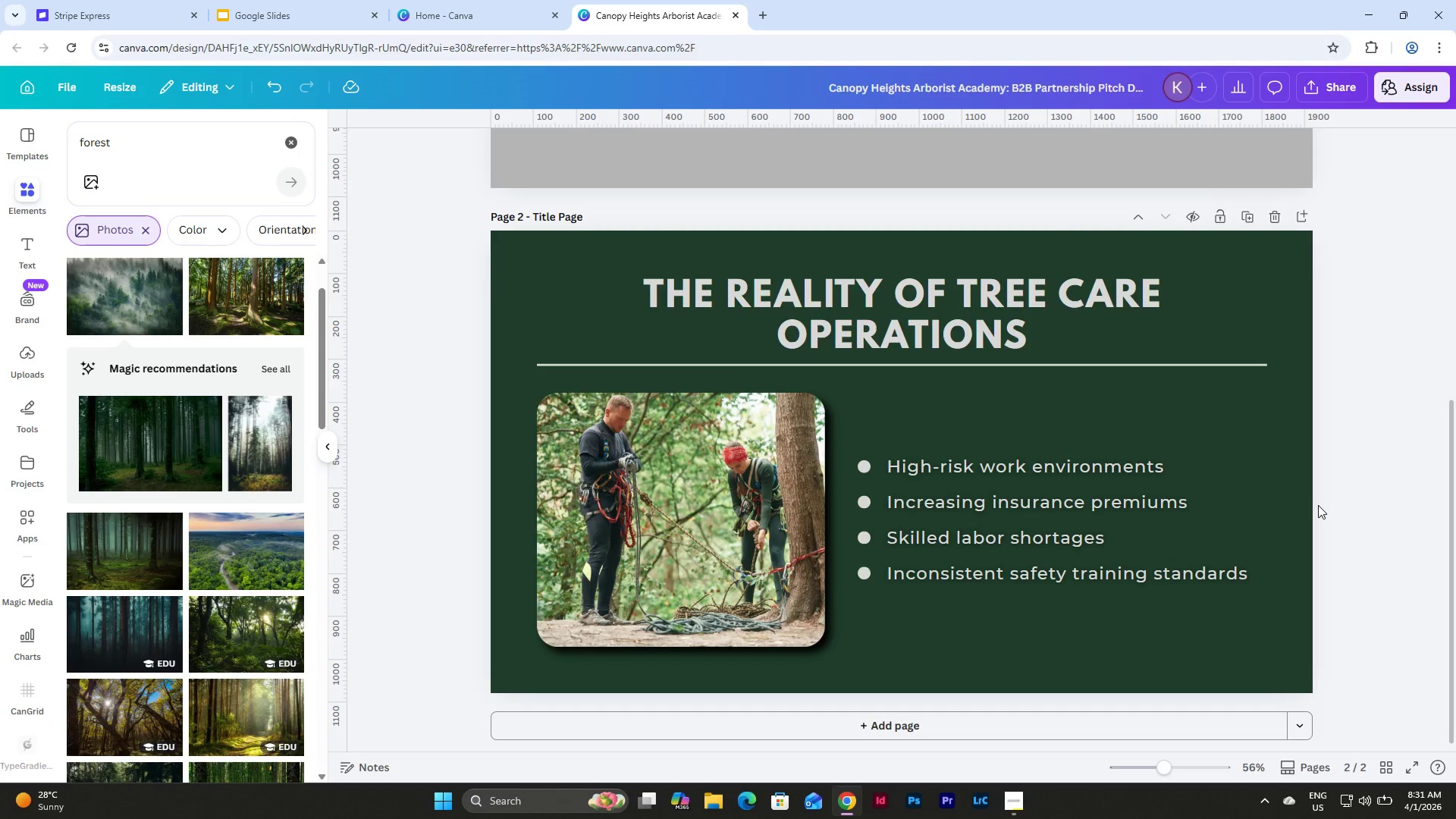 
wait(23.2)
 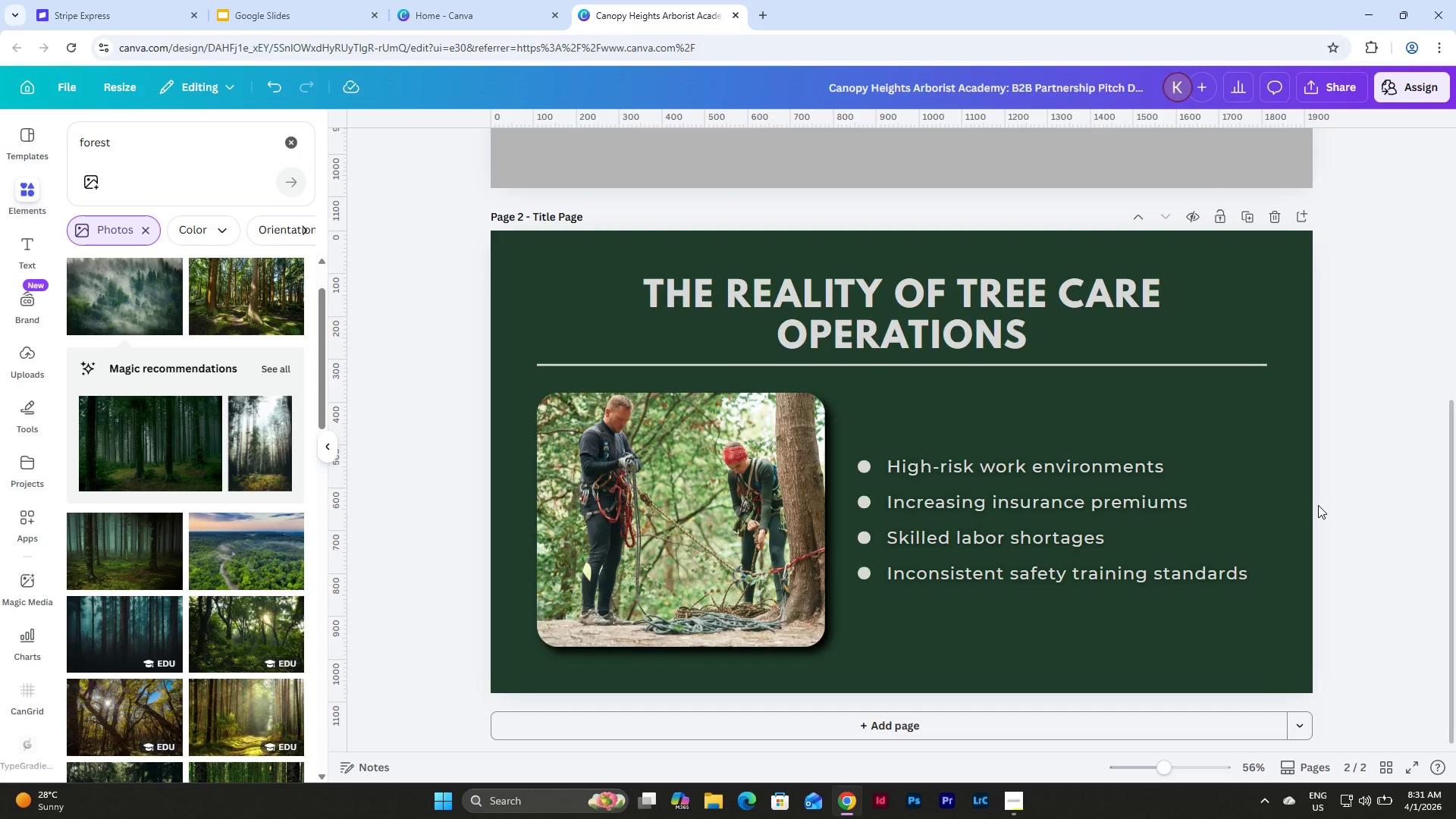 
left_click_drag(start_coordinate=[1282, 600], to_coordinate=[856, 442])
 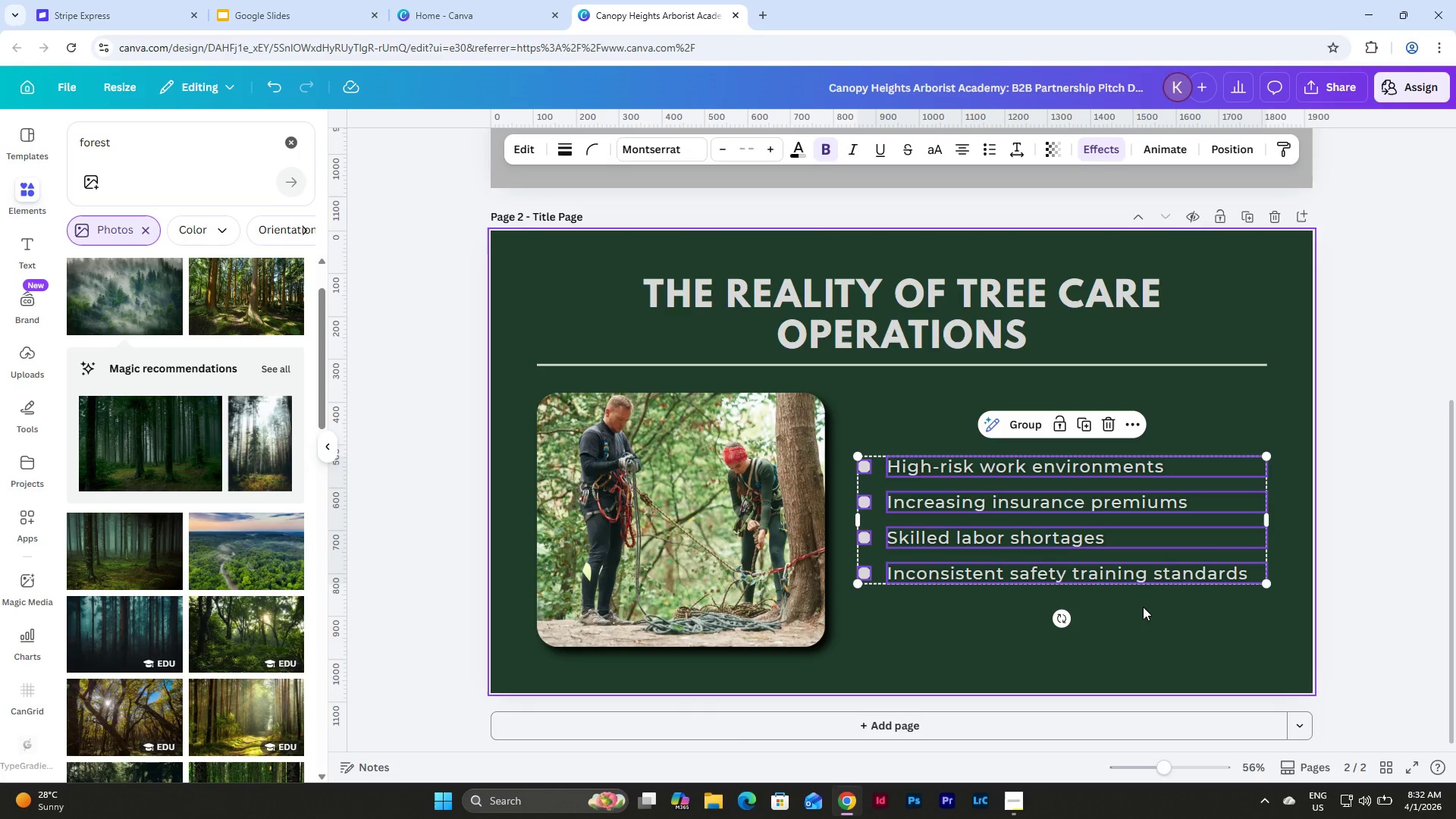 
left_click([1150, 616])
 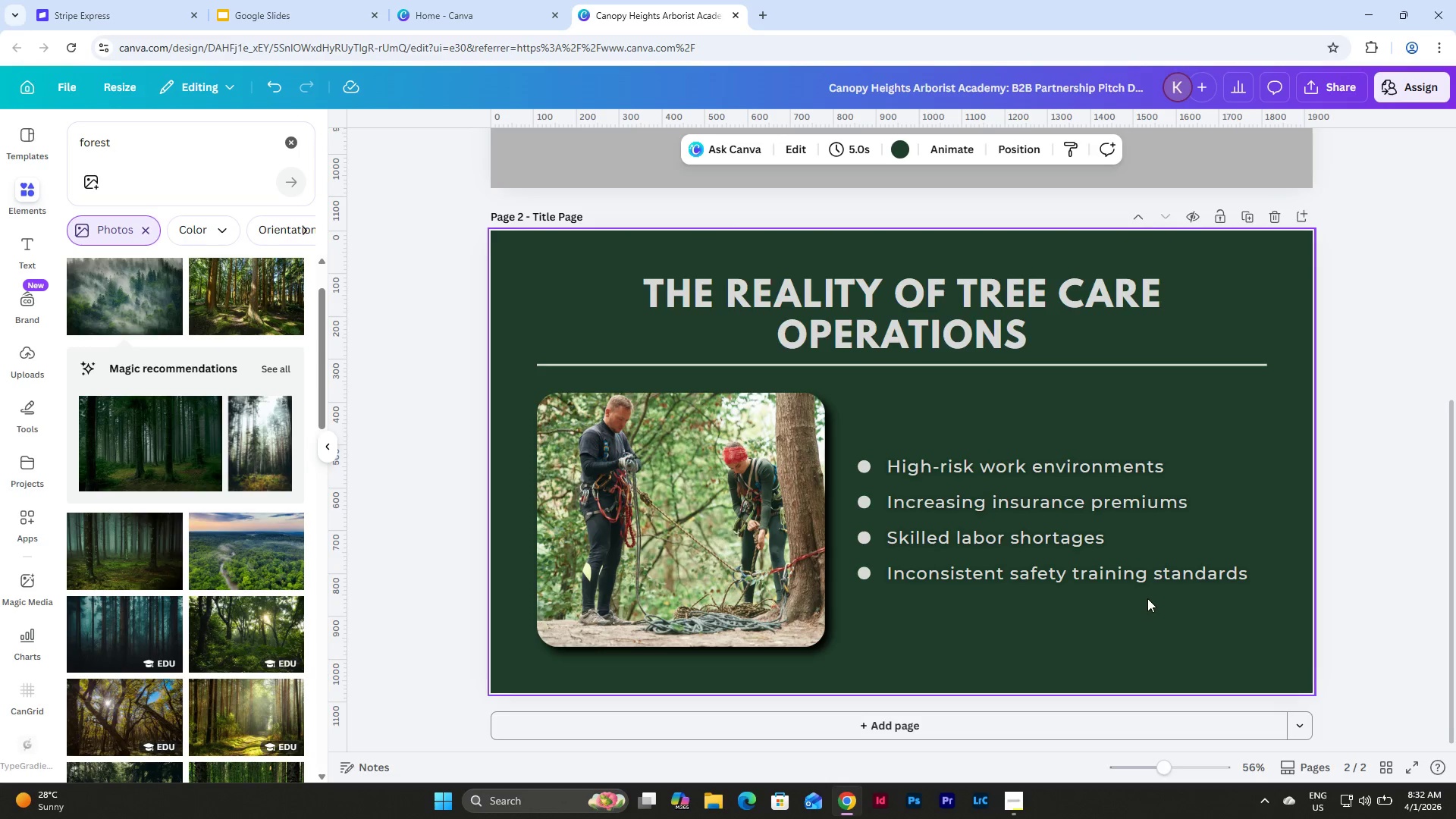 
scroll: coordinate [1147, 598], scroll_direction: up, amount: 5.0
 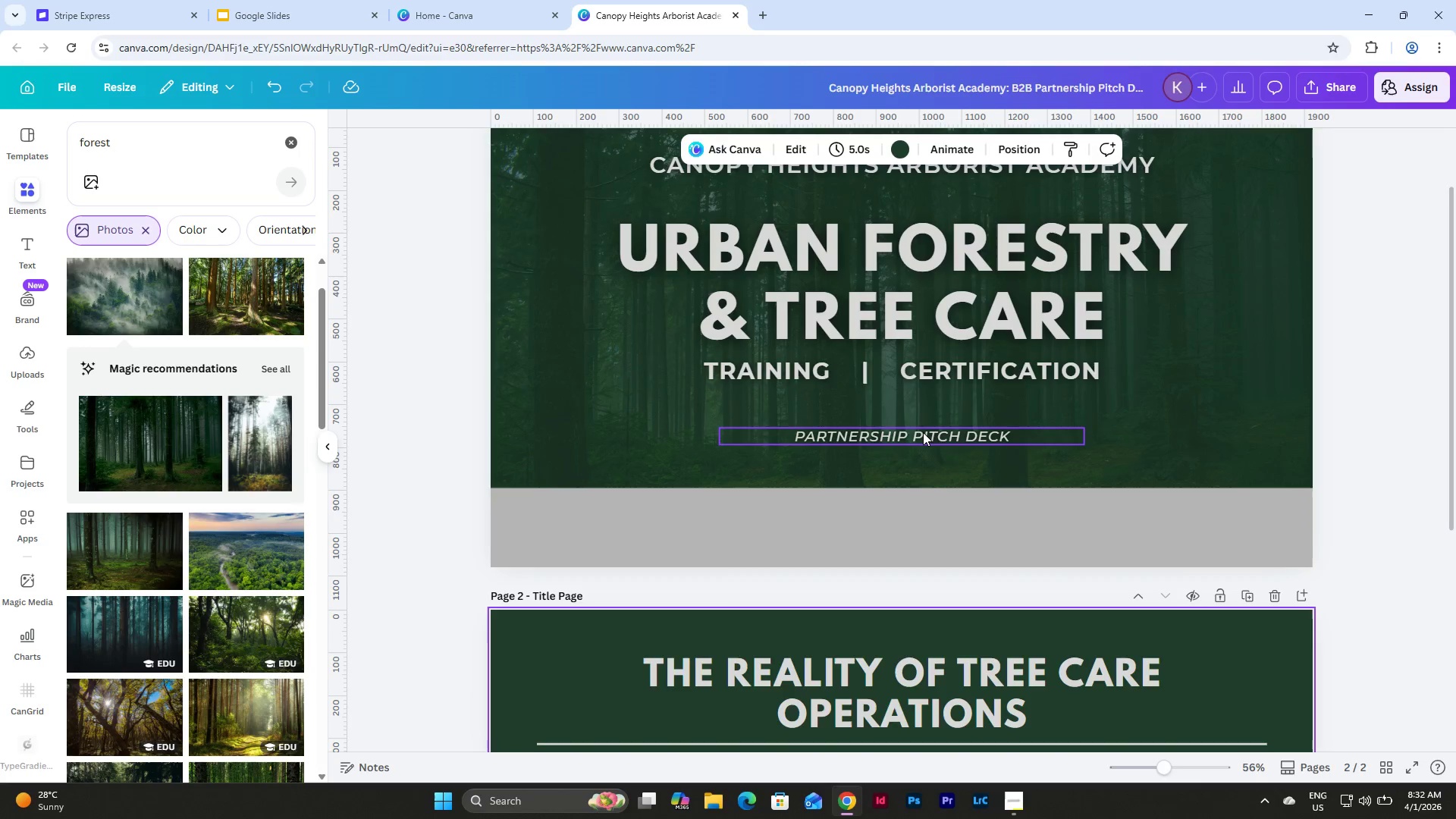 
left_click([922, 434])
 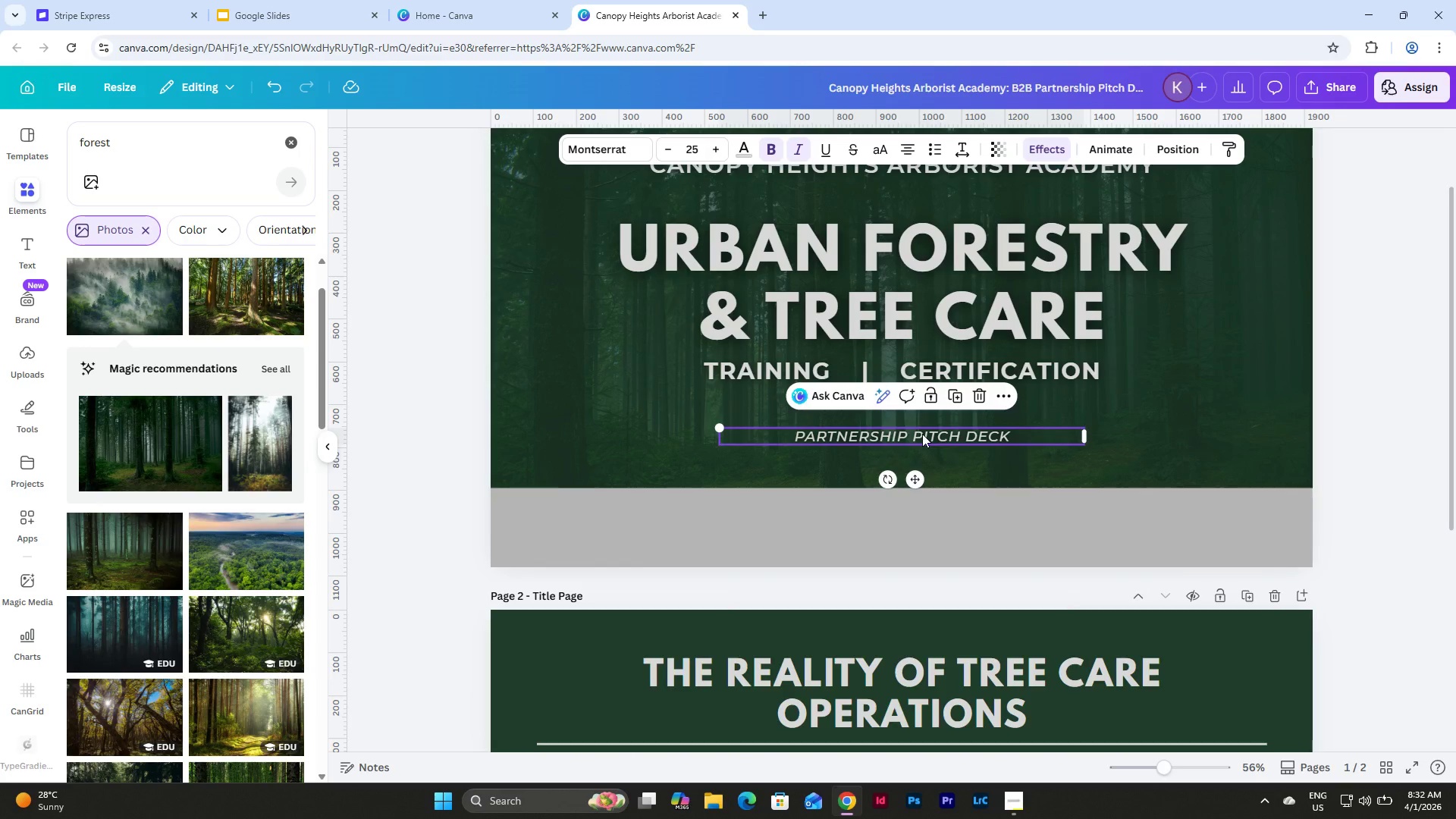 
key(Control+C)
 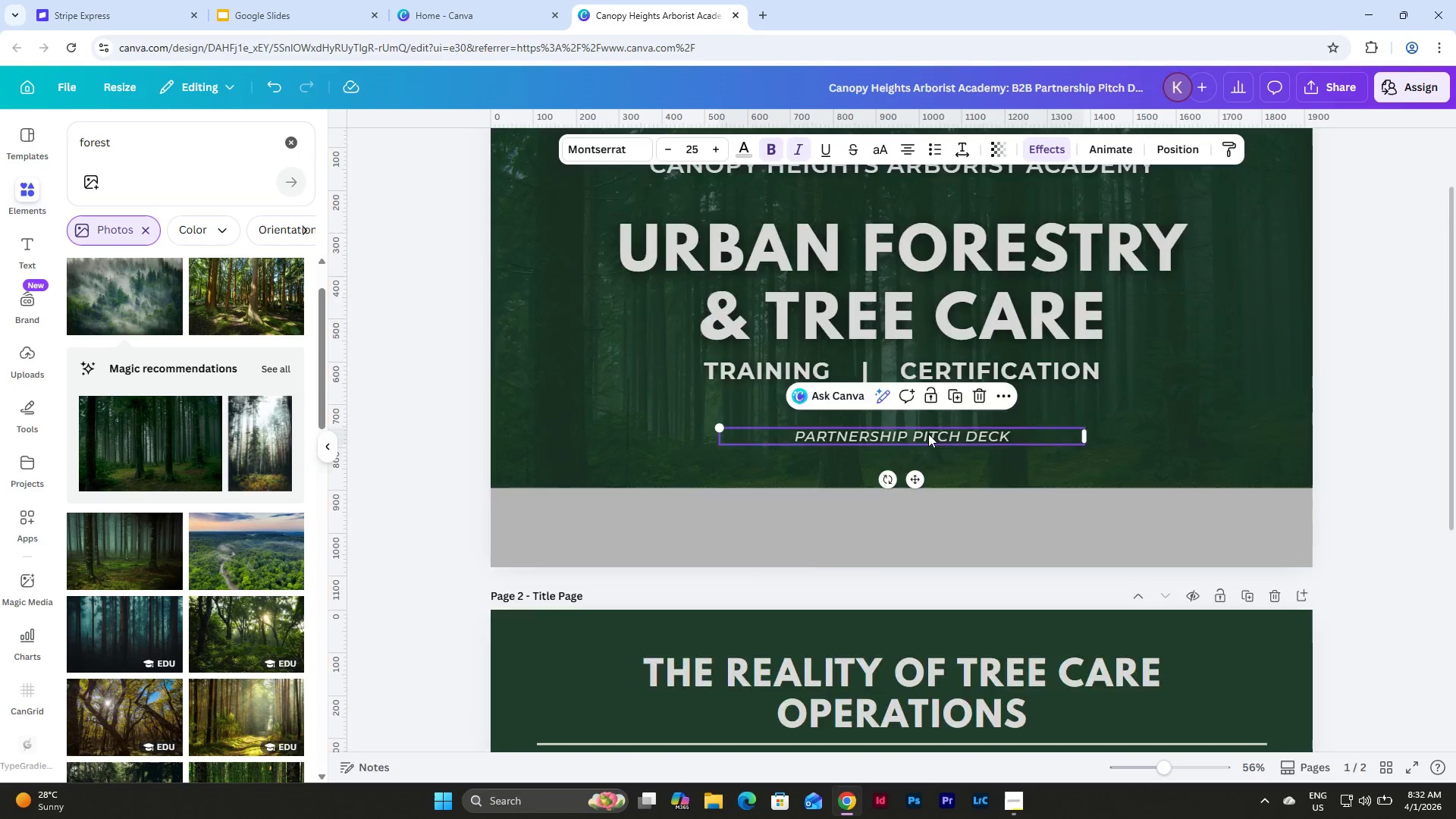 
left_click([1009, 635])
 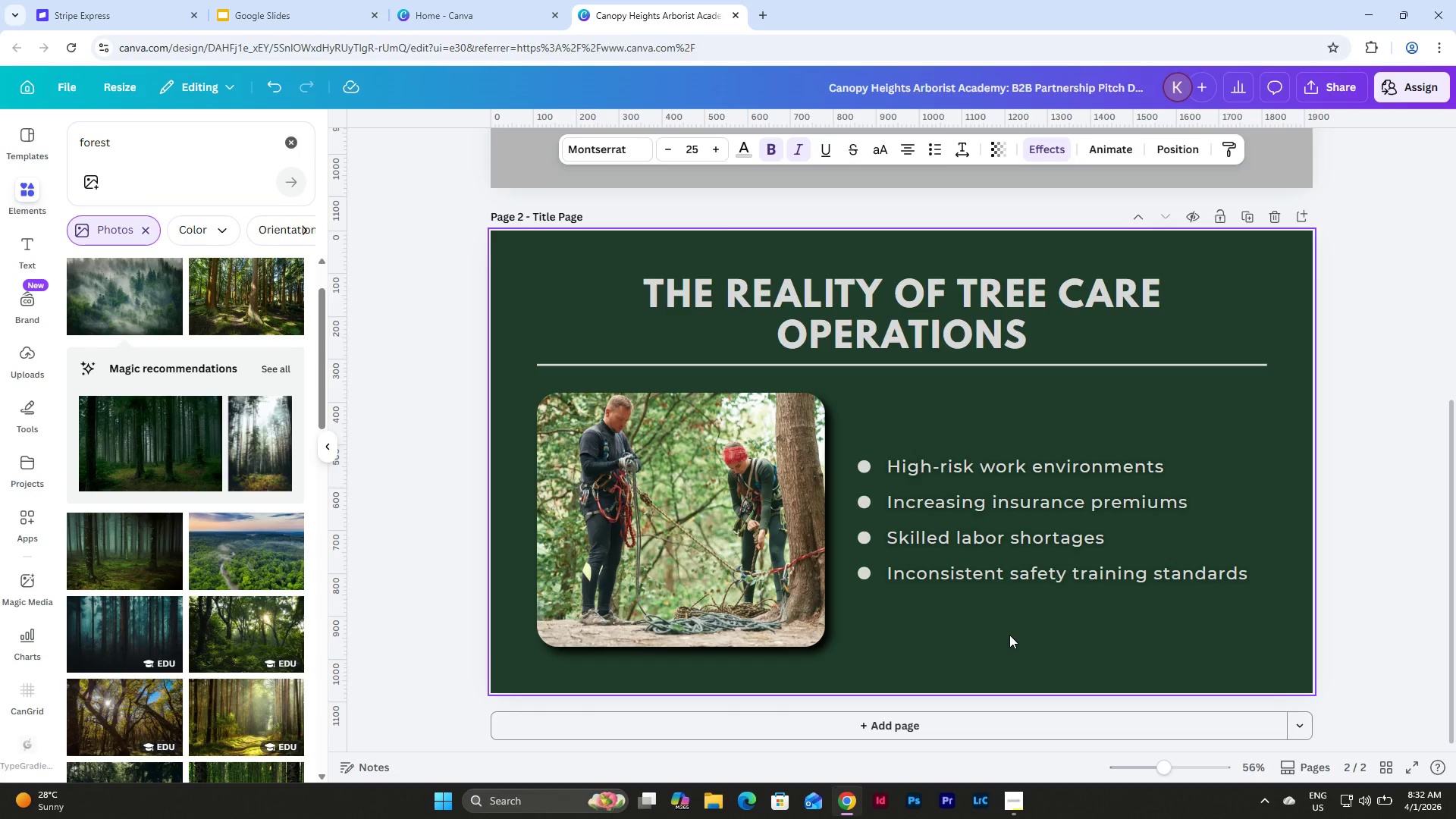 
scroll: coordinate [965, 468], scroll_direction: down, amount: 5.0
 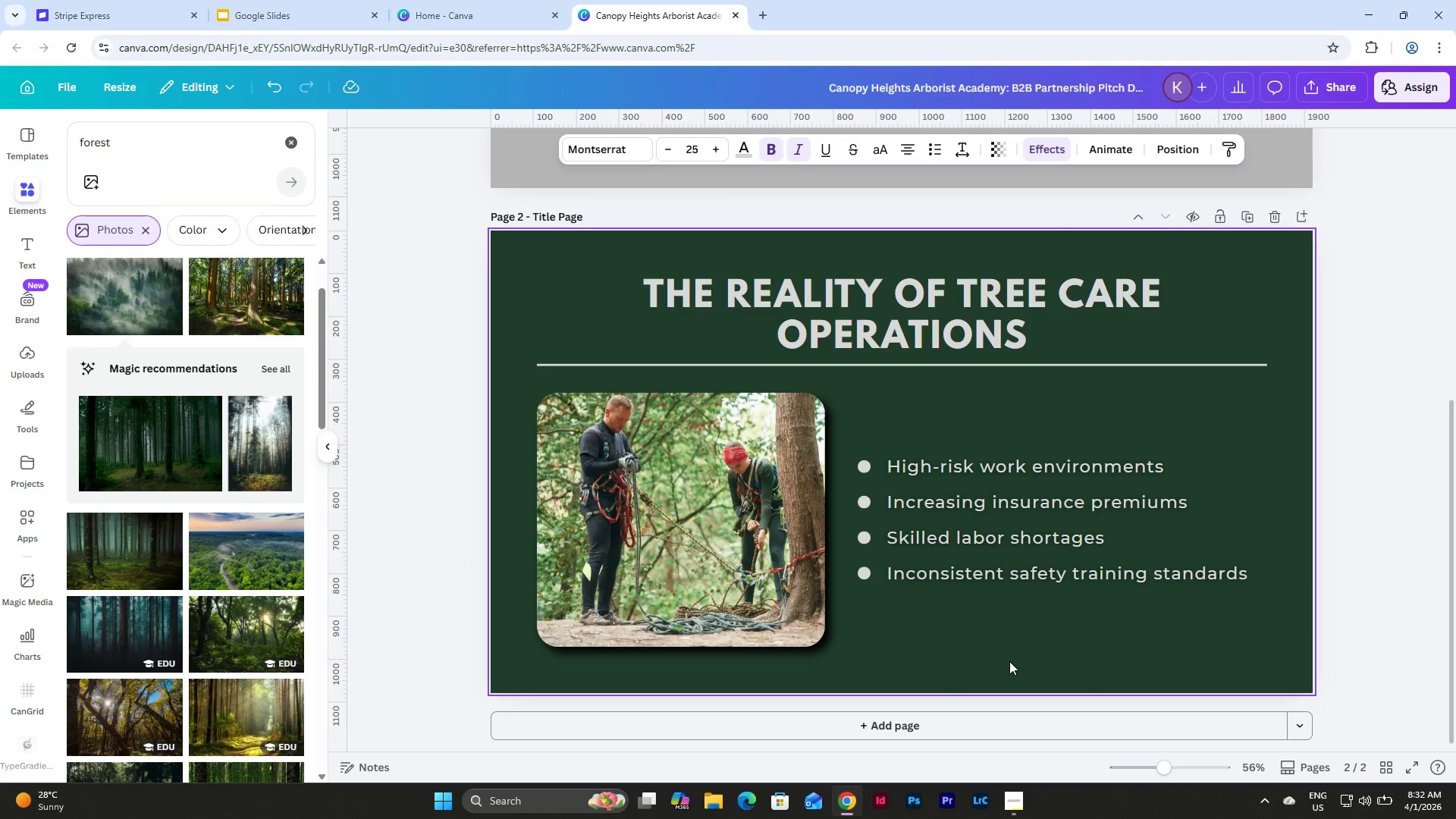 
key(Control+V)
 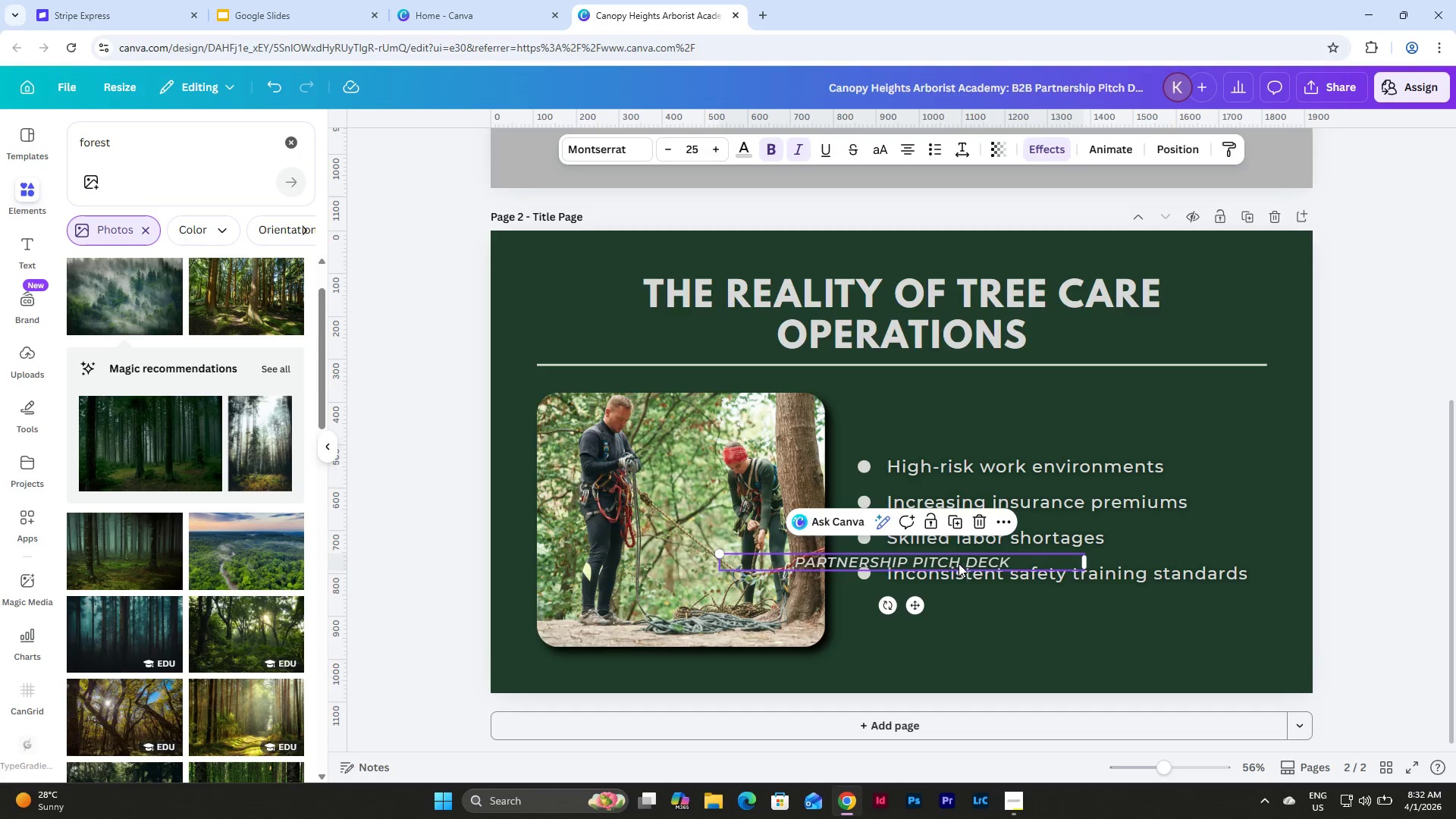 
left_click_drag(start_coordinate=[955, 561], to_coordinate=[1093, 637])
 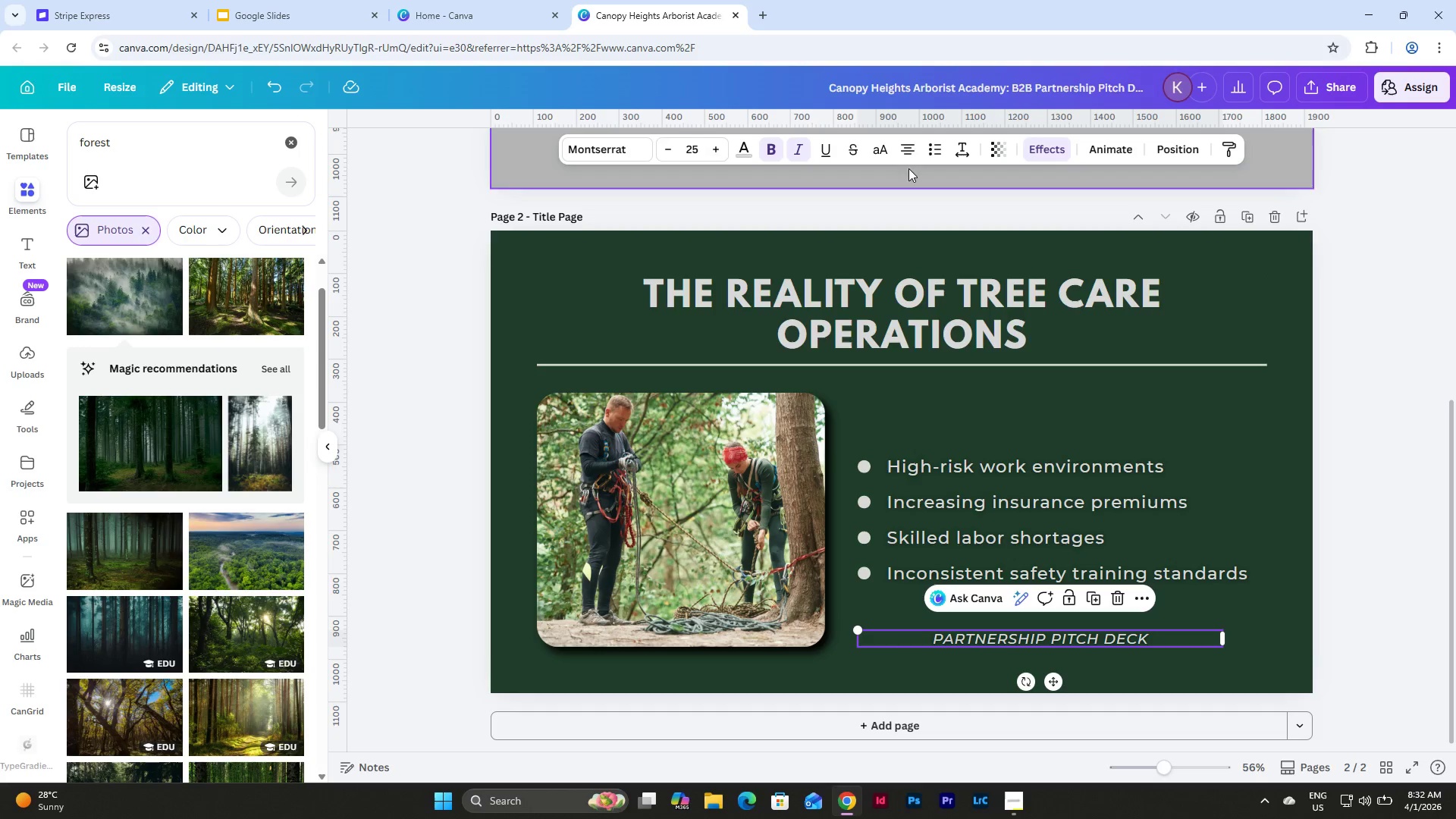 
left_click([908, 149])
 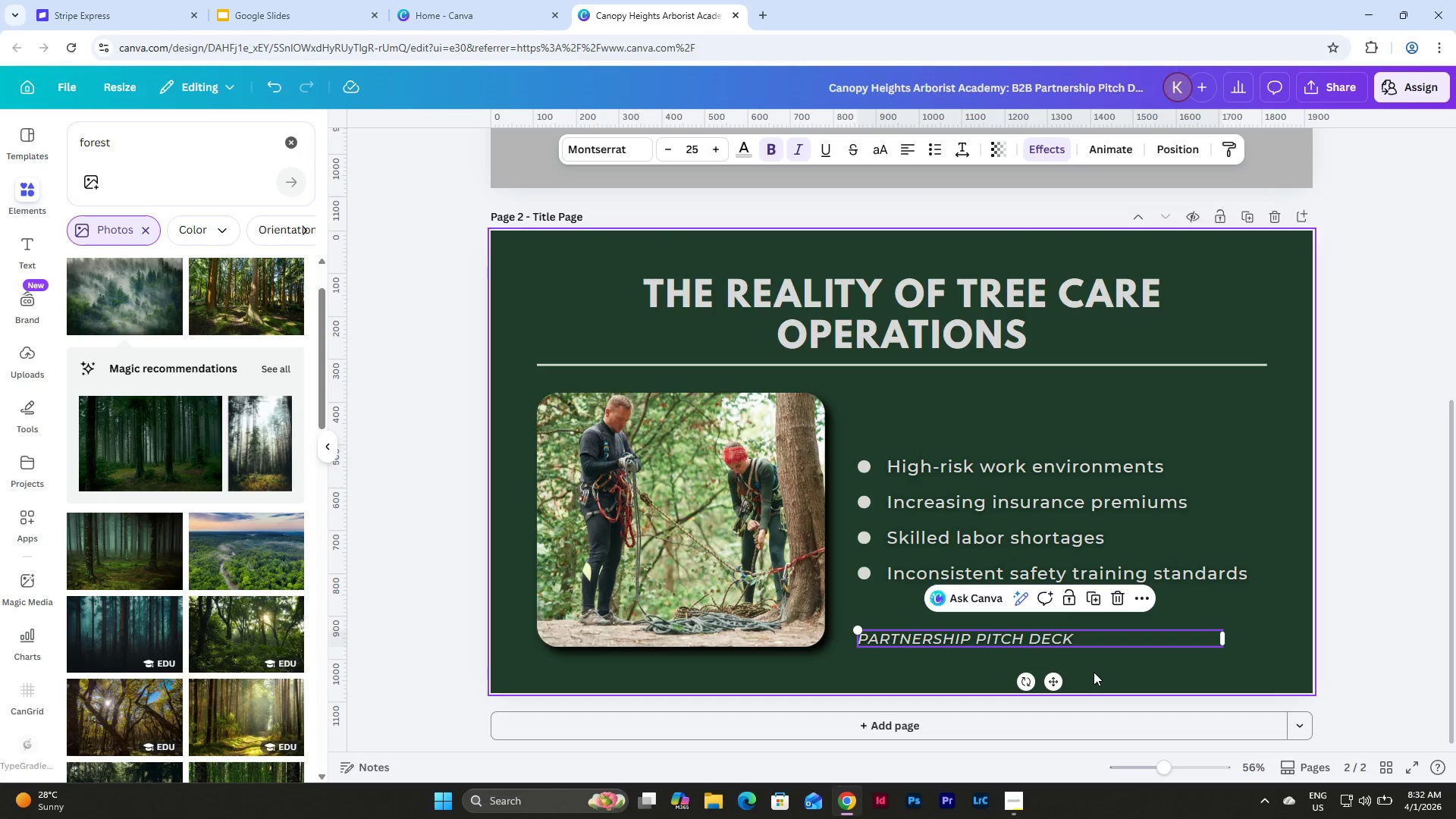 
left_click_drag(start_coordinate=[1226, 636], to_coordinate=[1272, 633])
 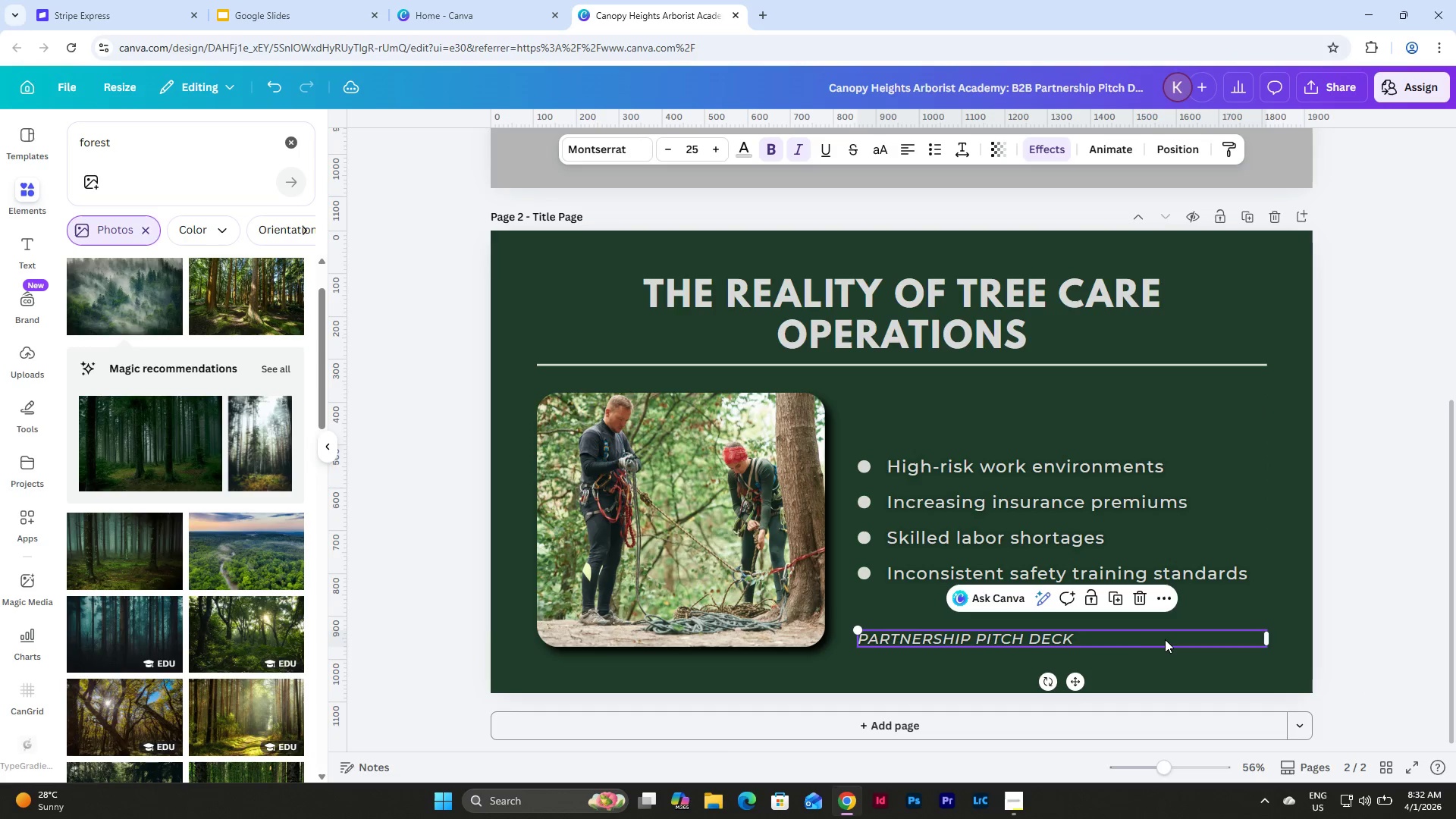 
left_click([1152, 639])
 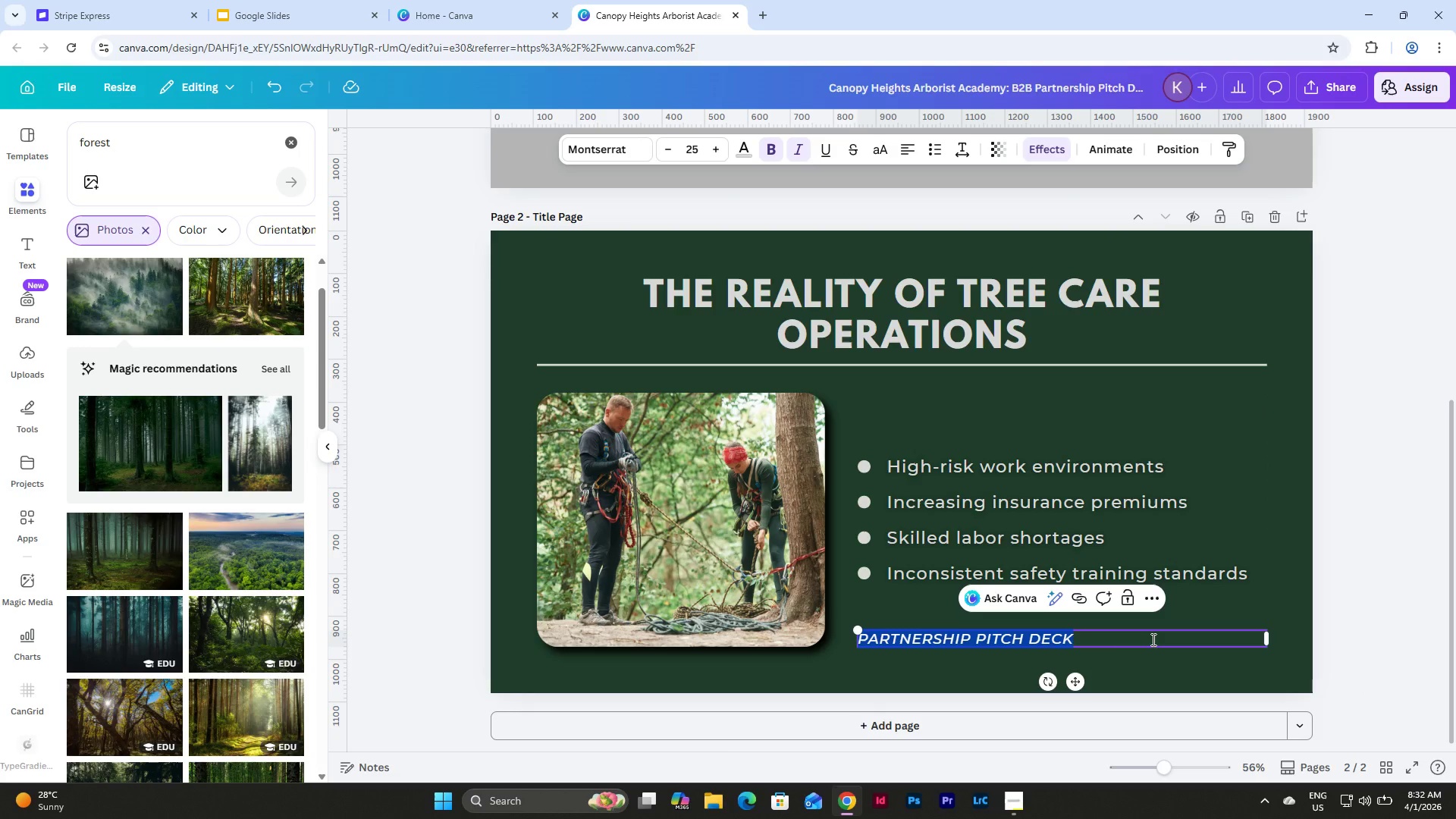 
type(TREE CARE IS ESSENTIAL, BUT ALSO ONE OF THE MOST DANGEROUS TRADES.)
 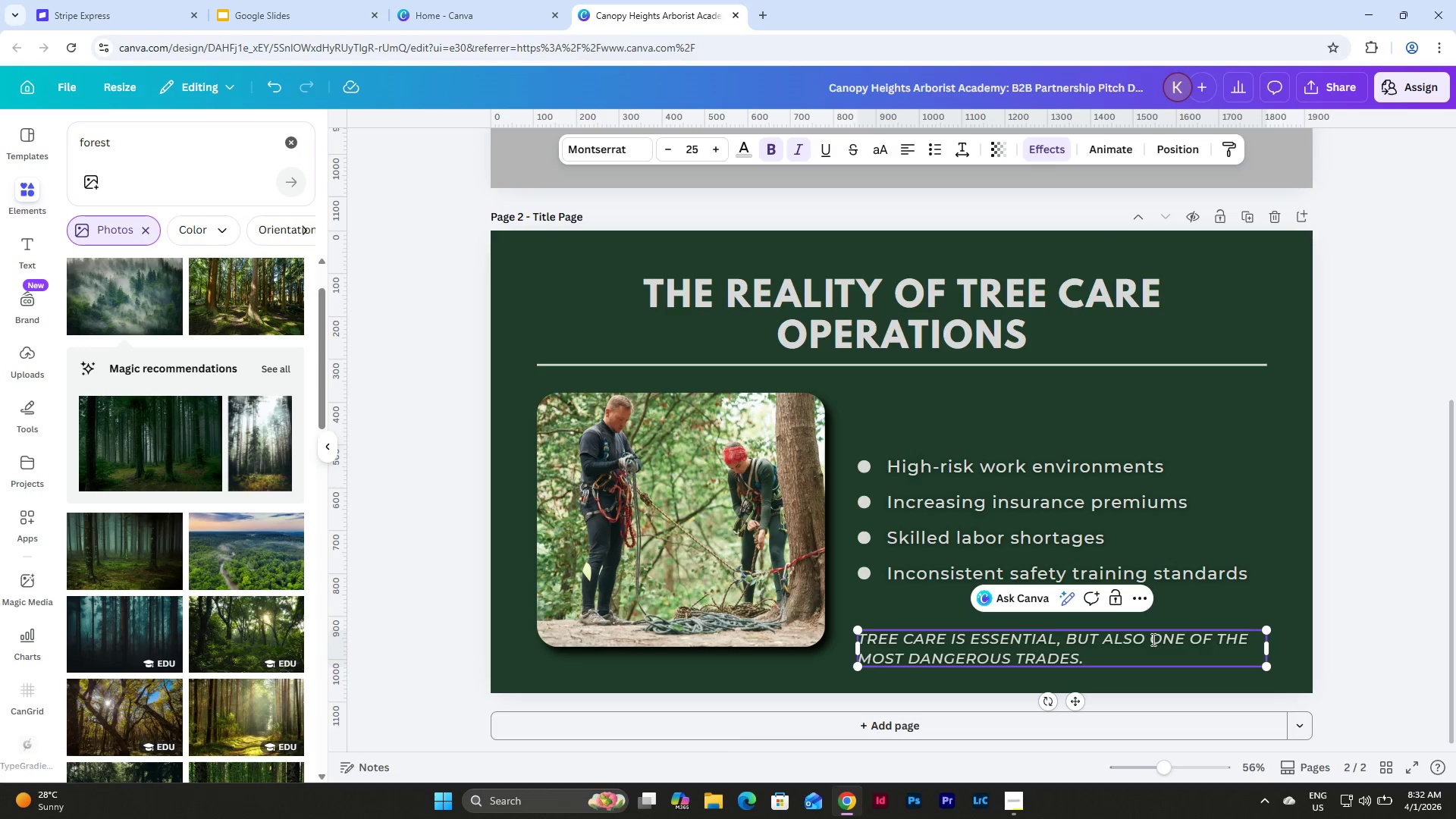 
left_click([1344, 387])
 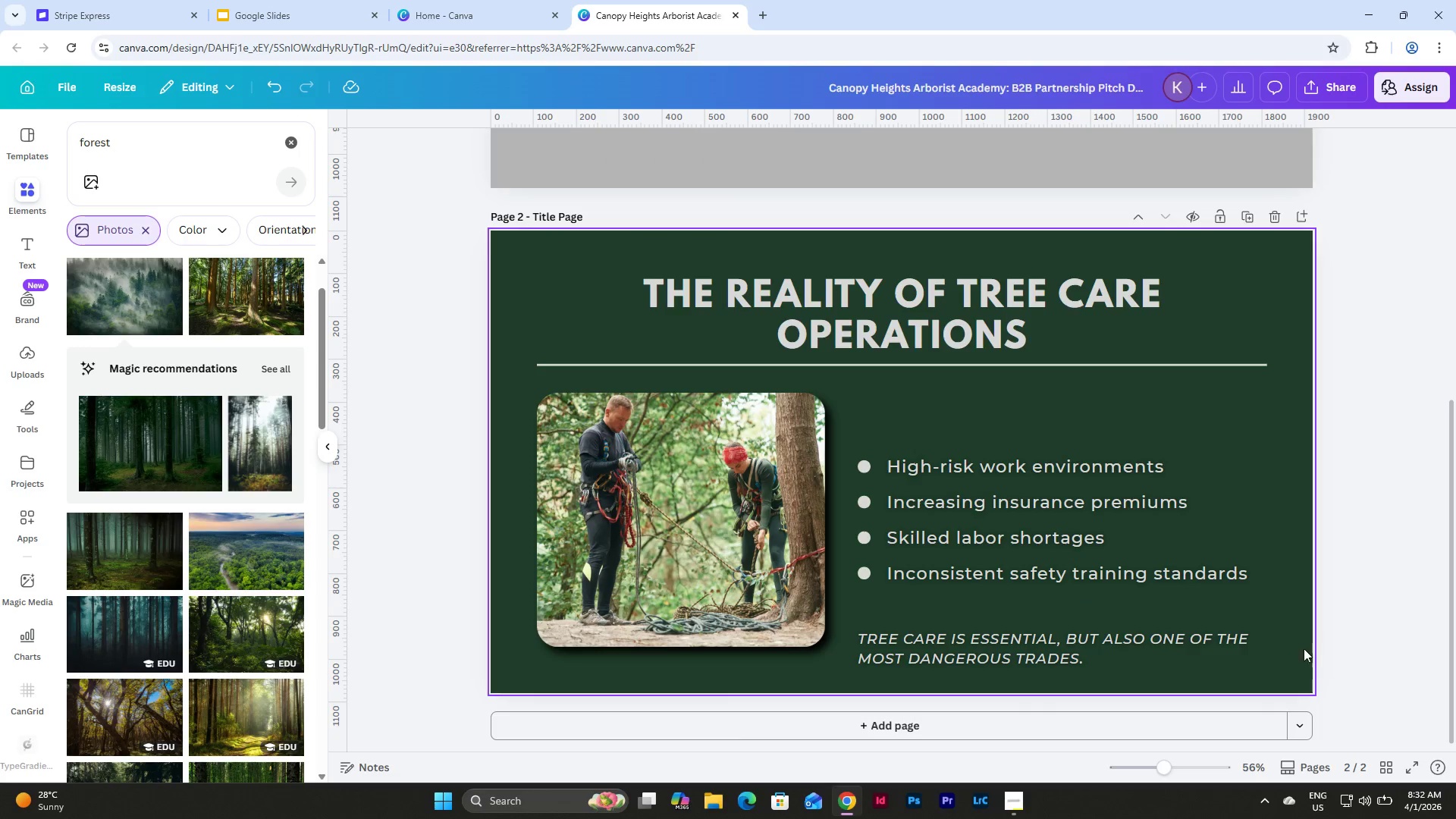 
left_click_drag(start_coordinate=[1312, 661], to_coordinate=[852, 437])
 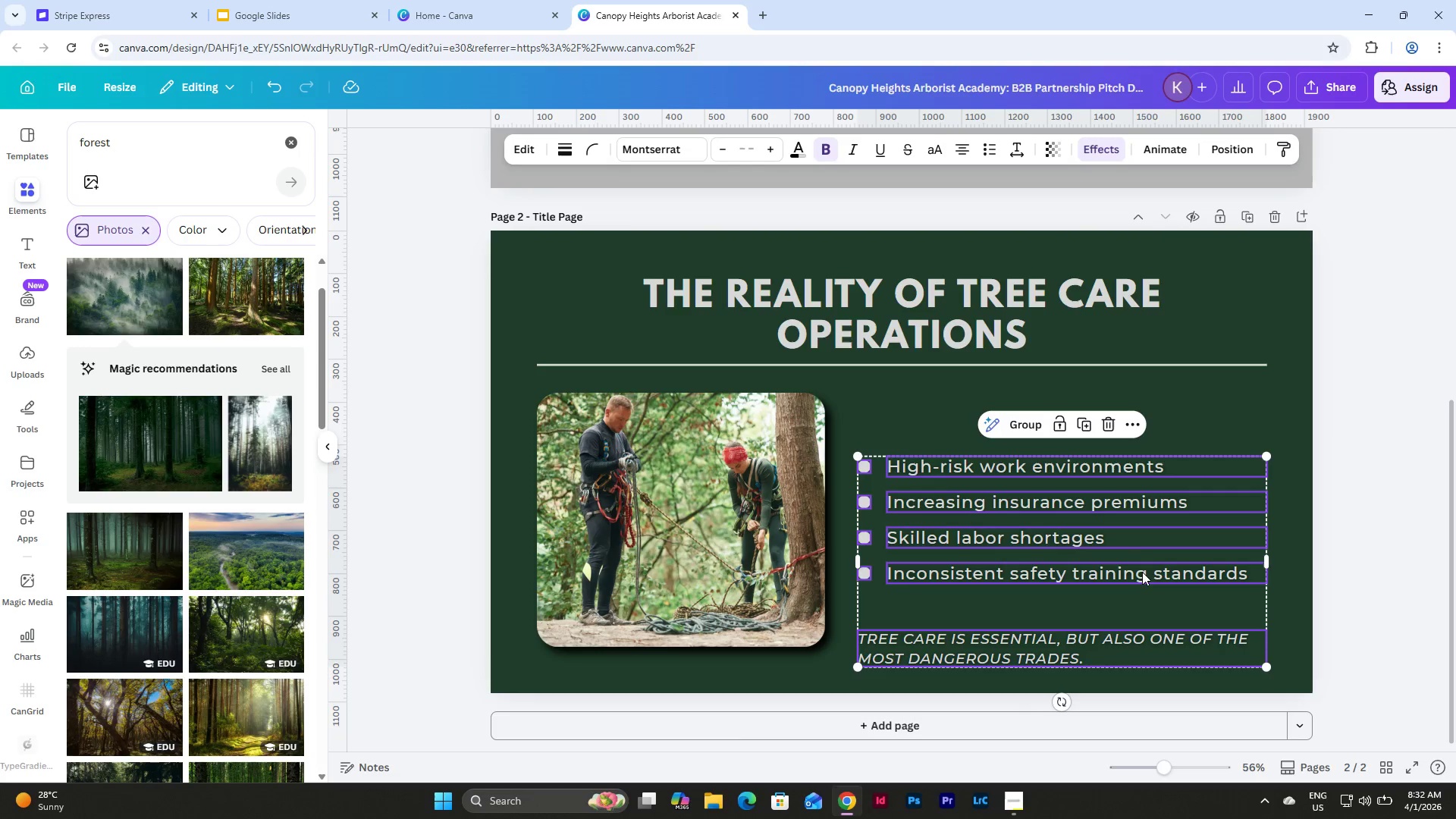 
left_click_drag(start_coordinate=[1141, 566], to_coordinate=[1139, 543])
 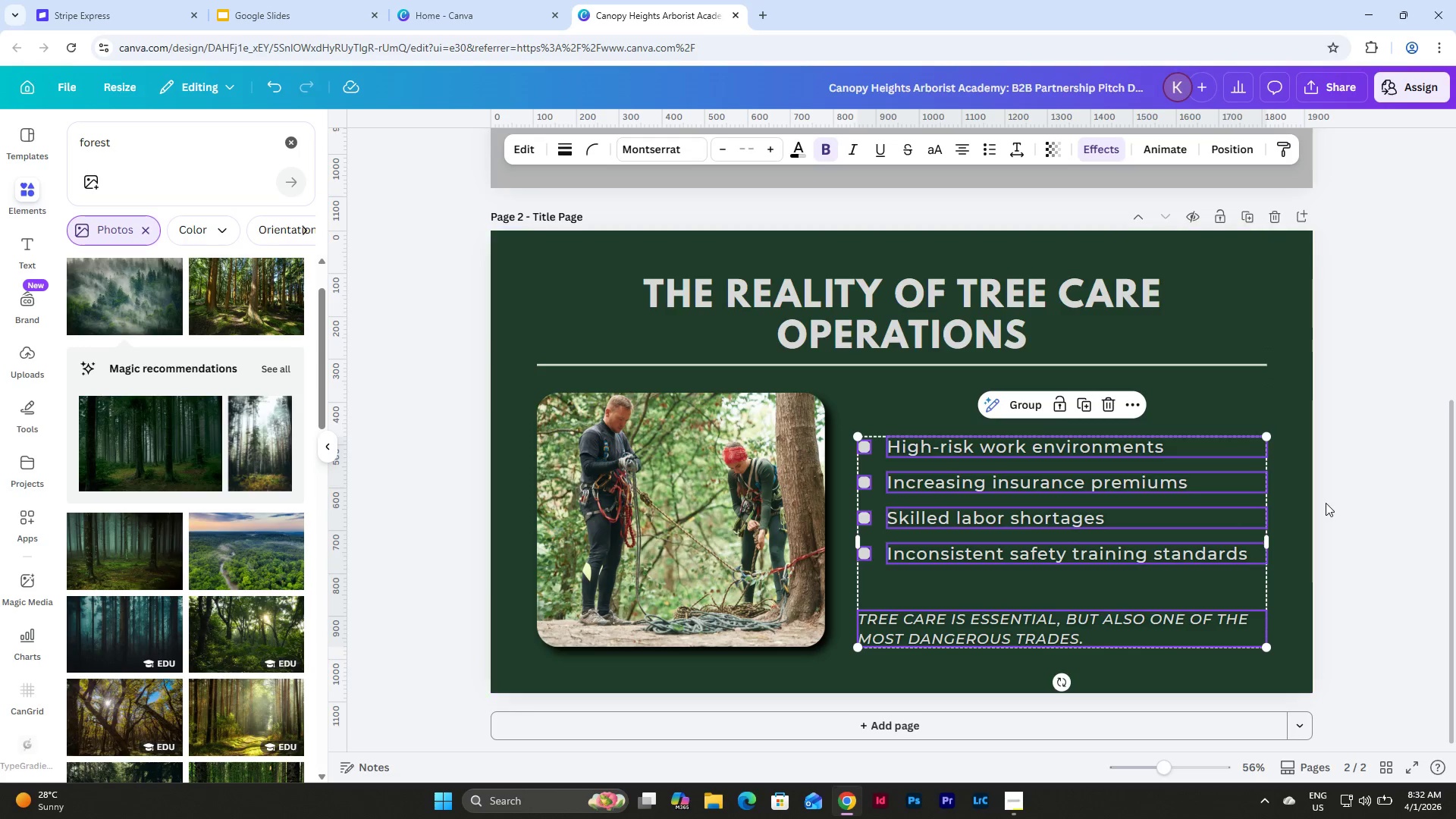 
left_click([1326, 503])
 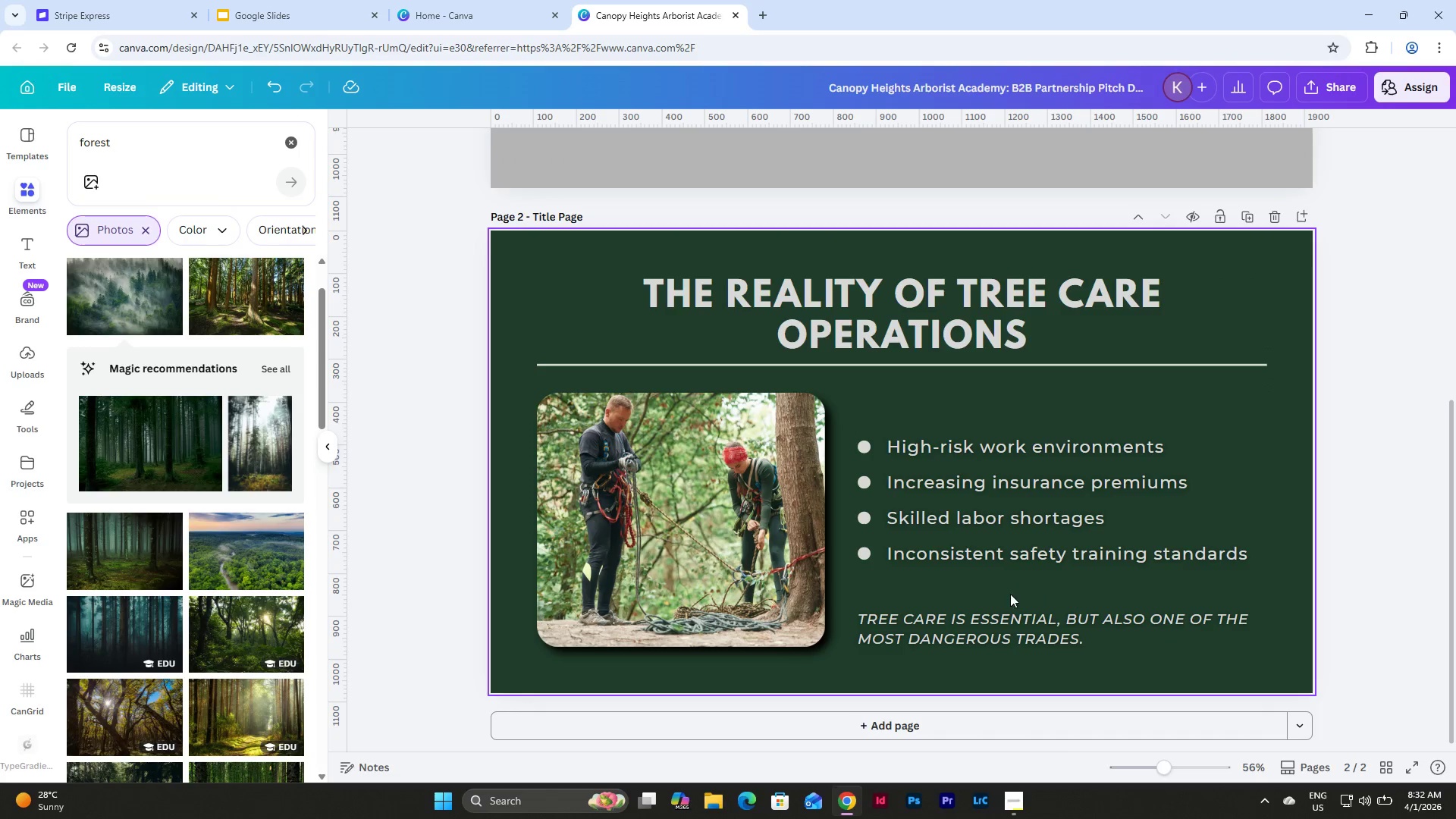 
left_click([974, 619])
 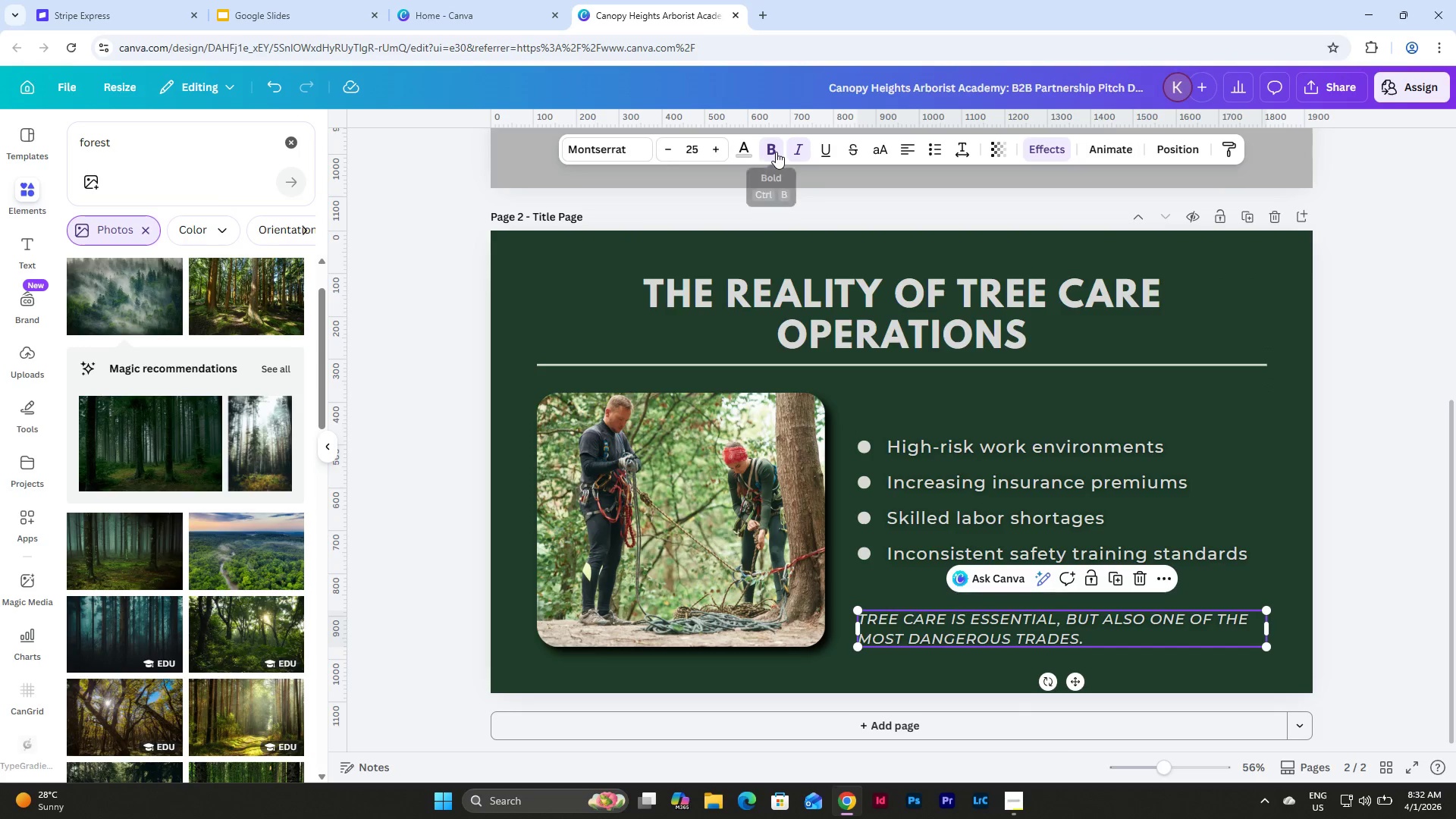 
double_click([776, 152])
 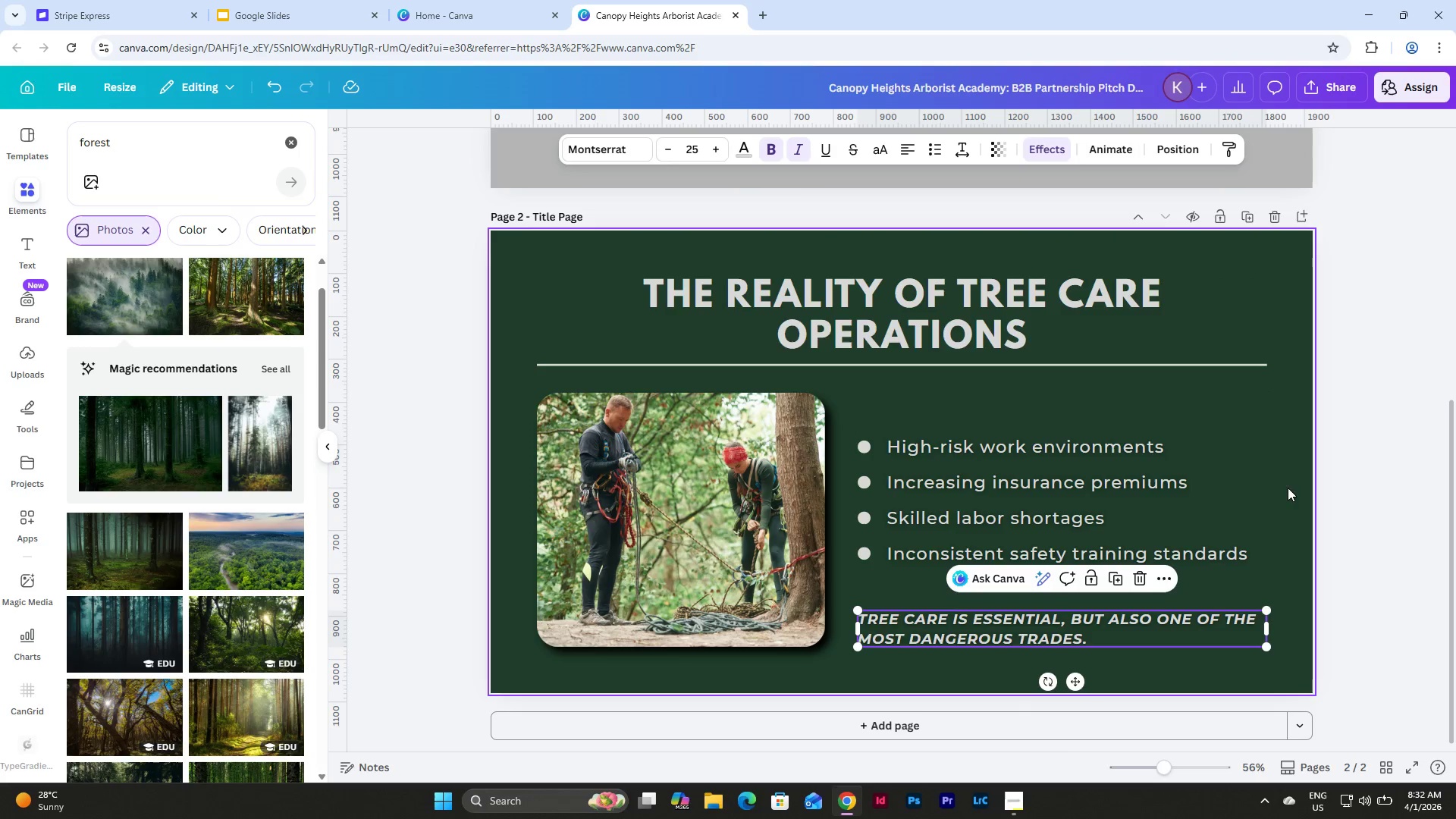 
left_click([1282, 450])
 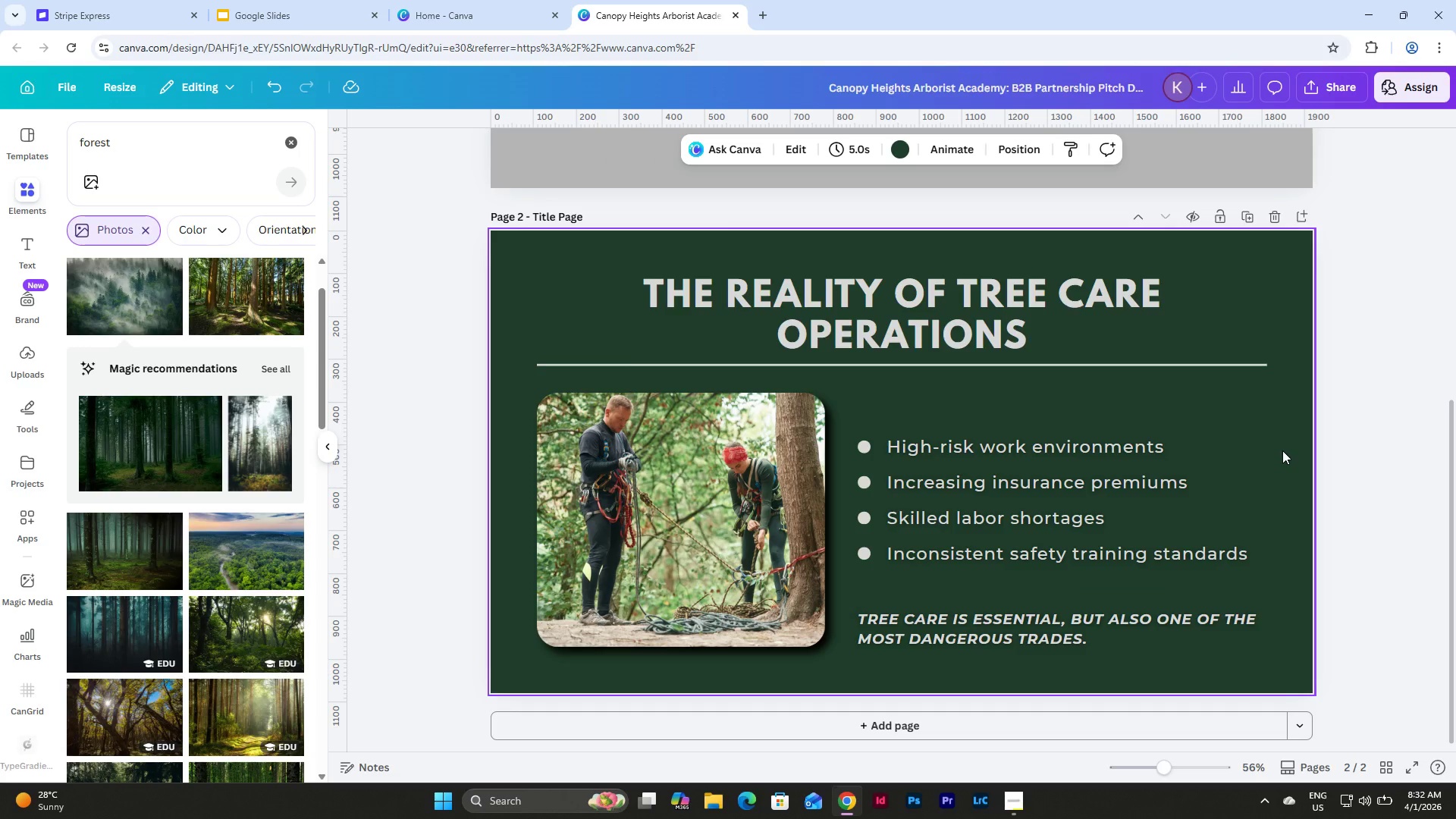 
scroll: coordinate [1282, 450], scroll_direction: up, amount: 6.0
 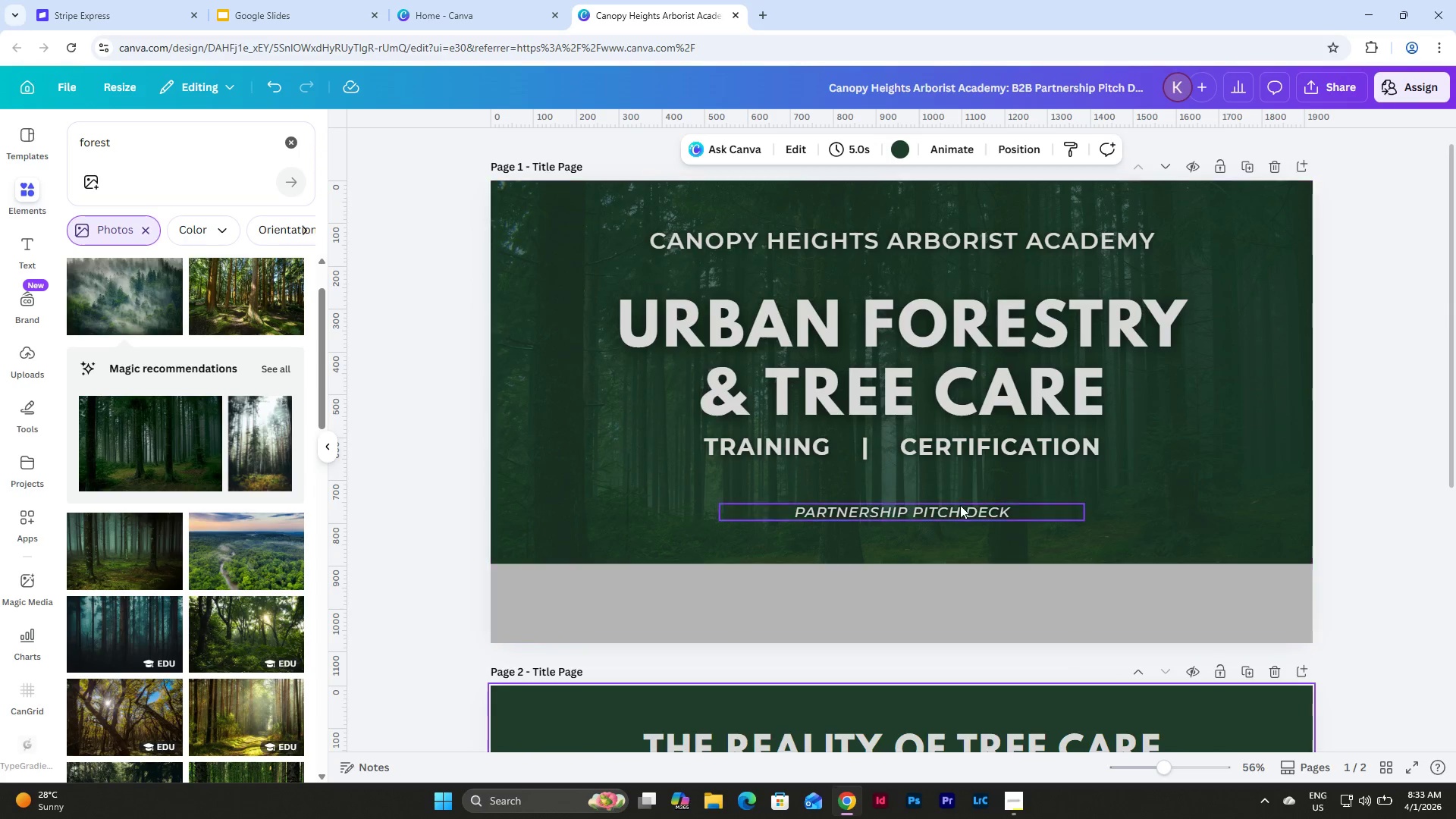 
left_click([956, 506])
 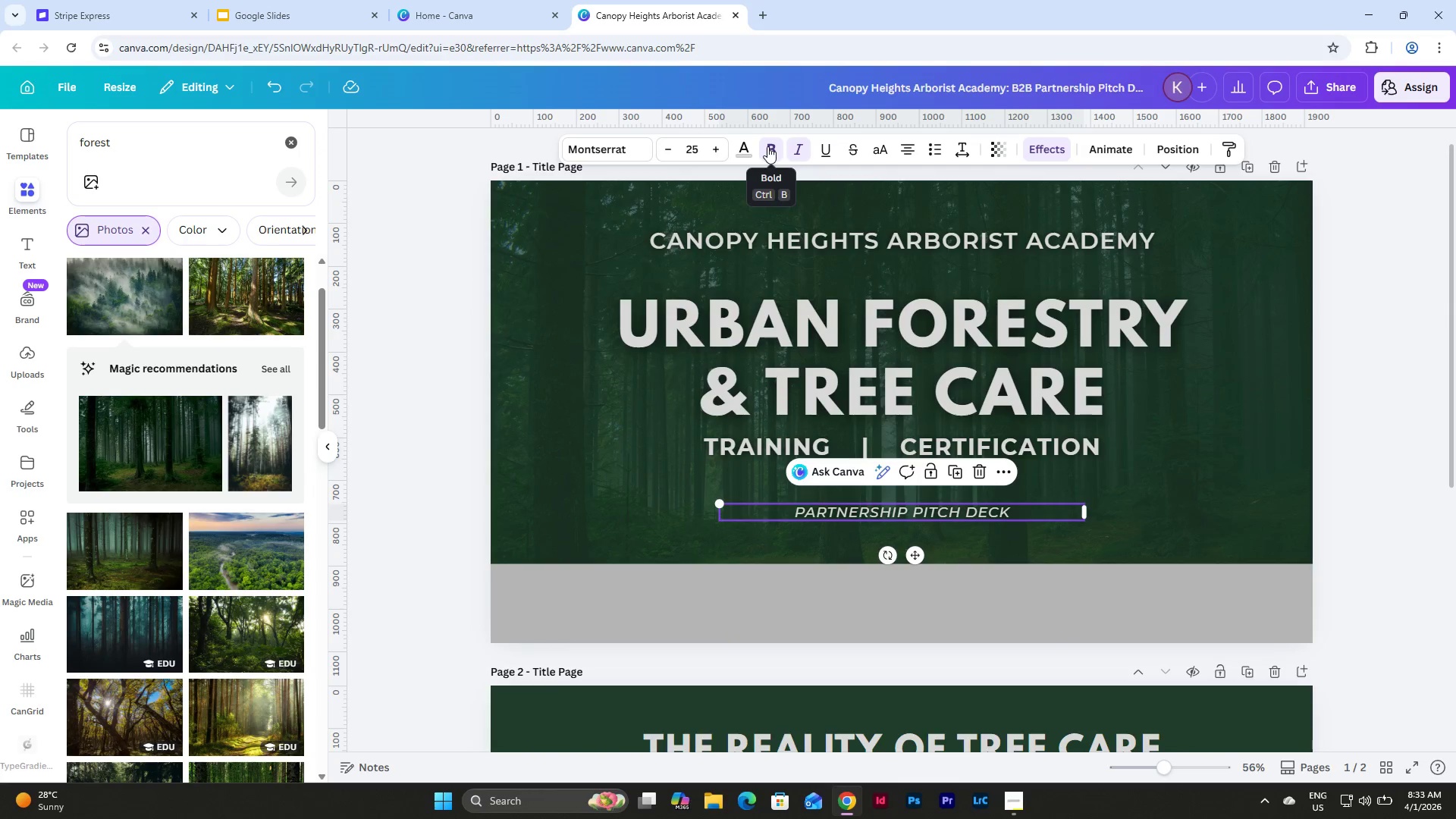 
double_click([767, 146])
 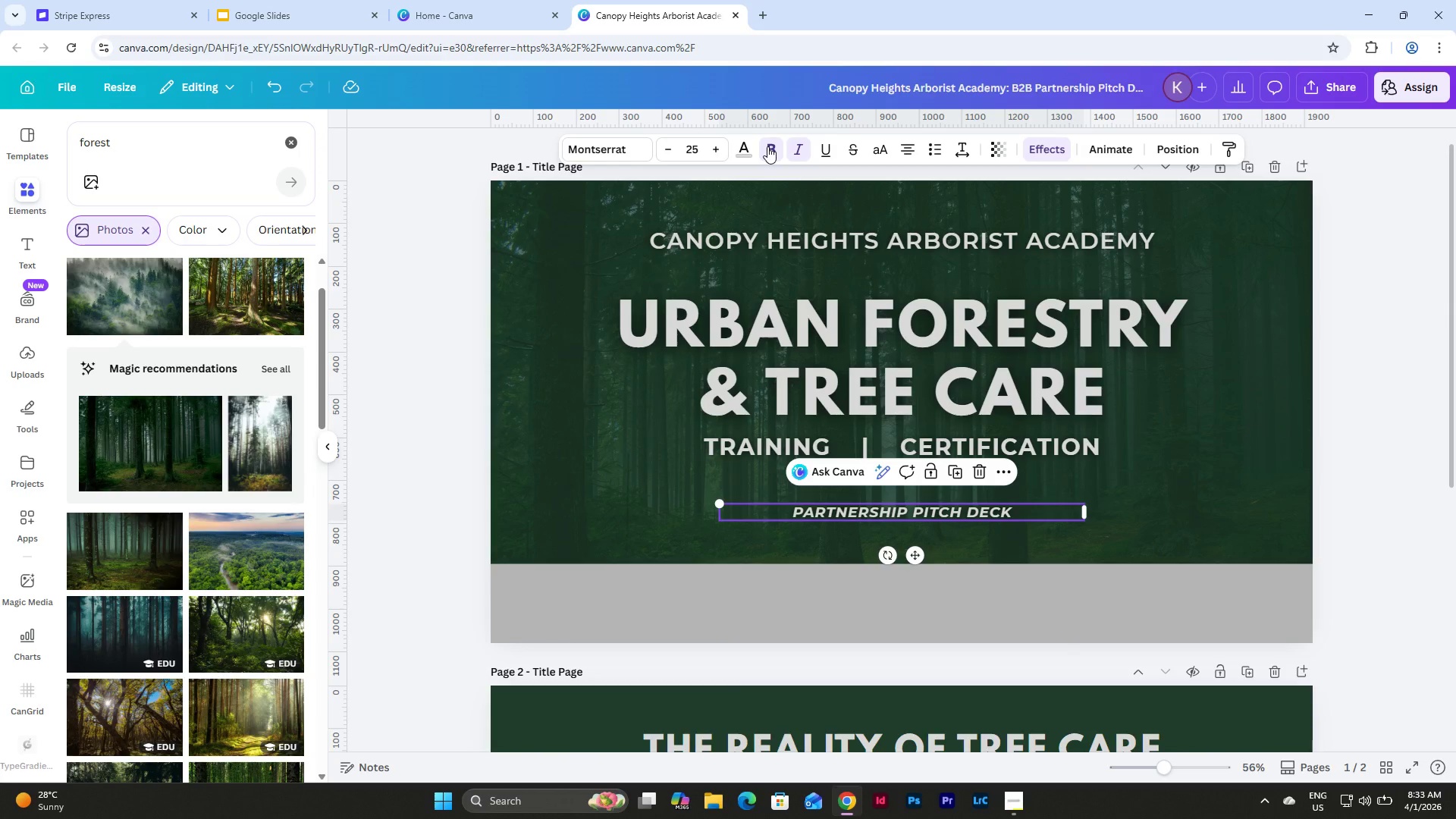 
key(Control+Z)
 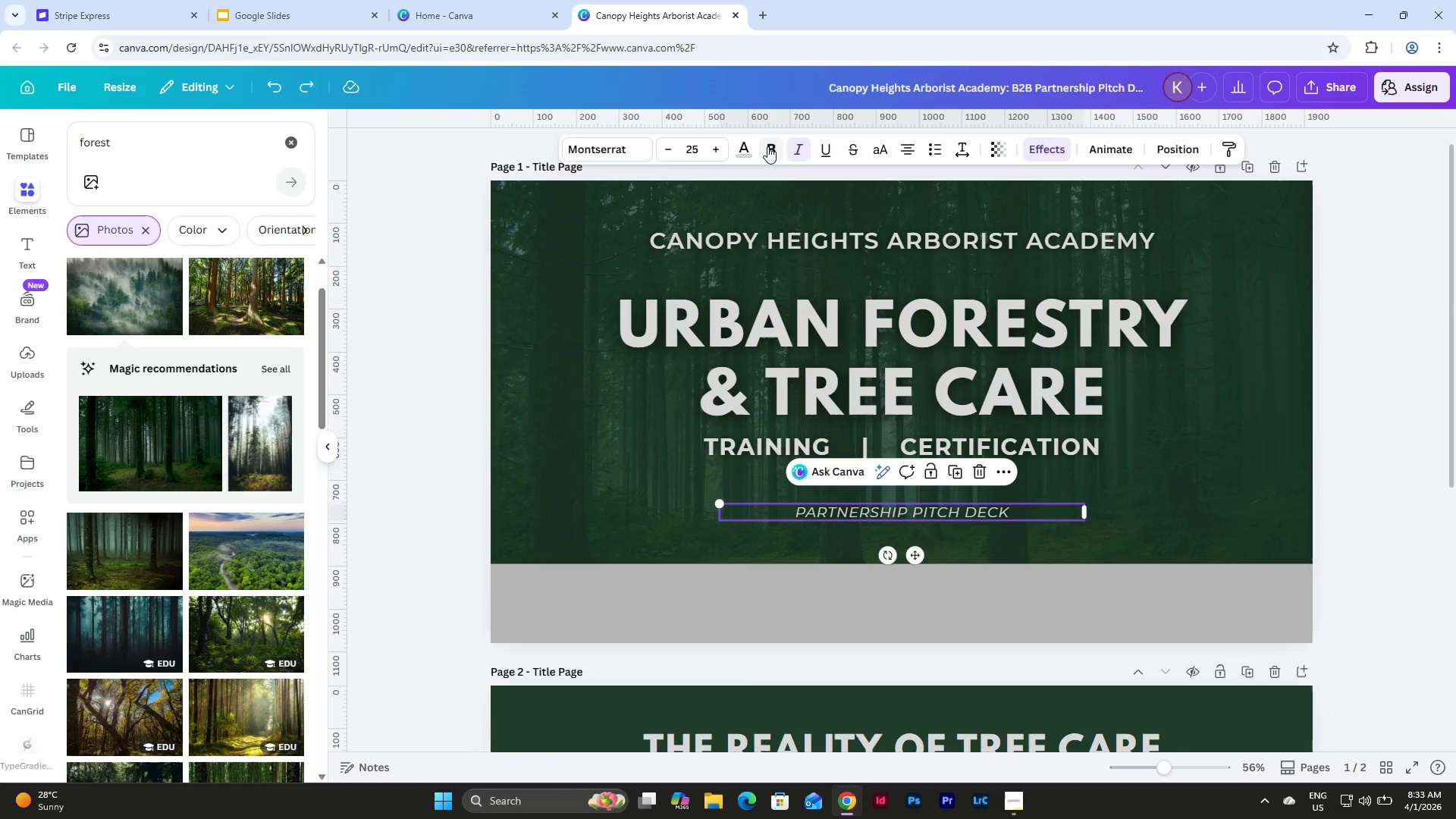 
key(Control+Z)
 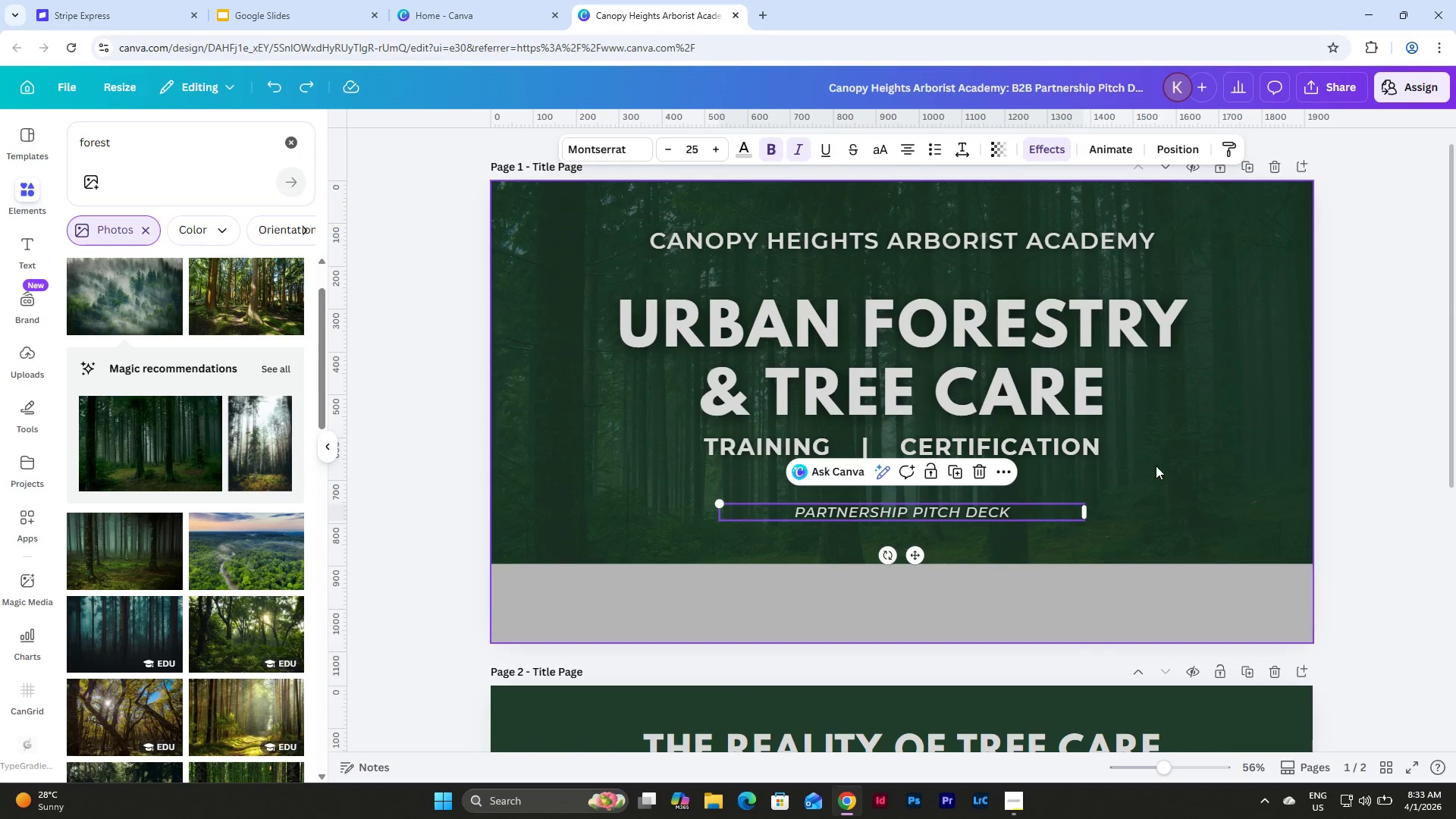 
key(Control+ControlLeft)
 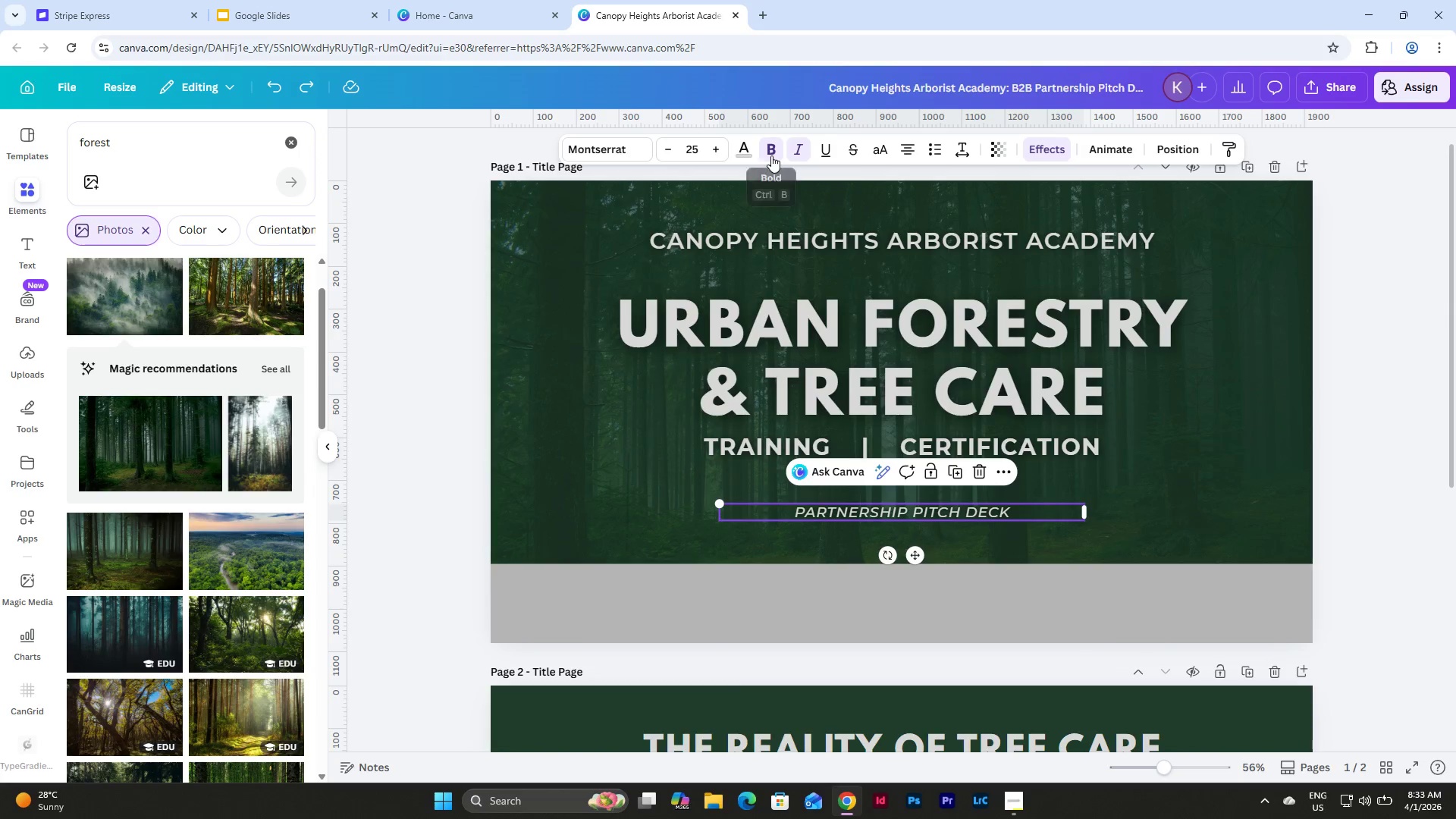 
double_click([771, 155])
 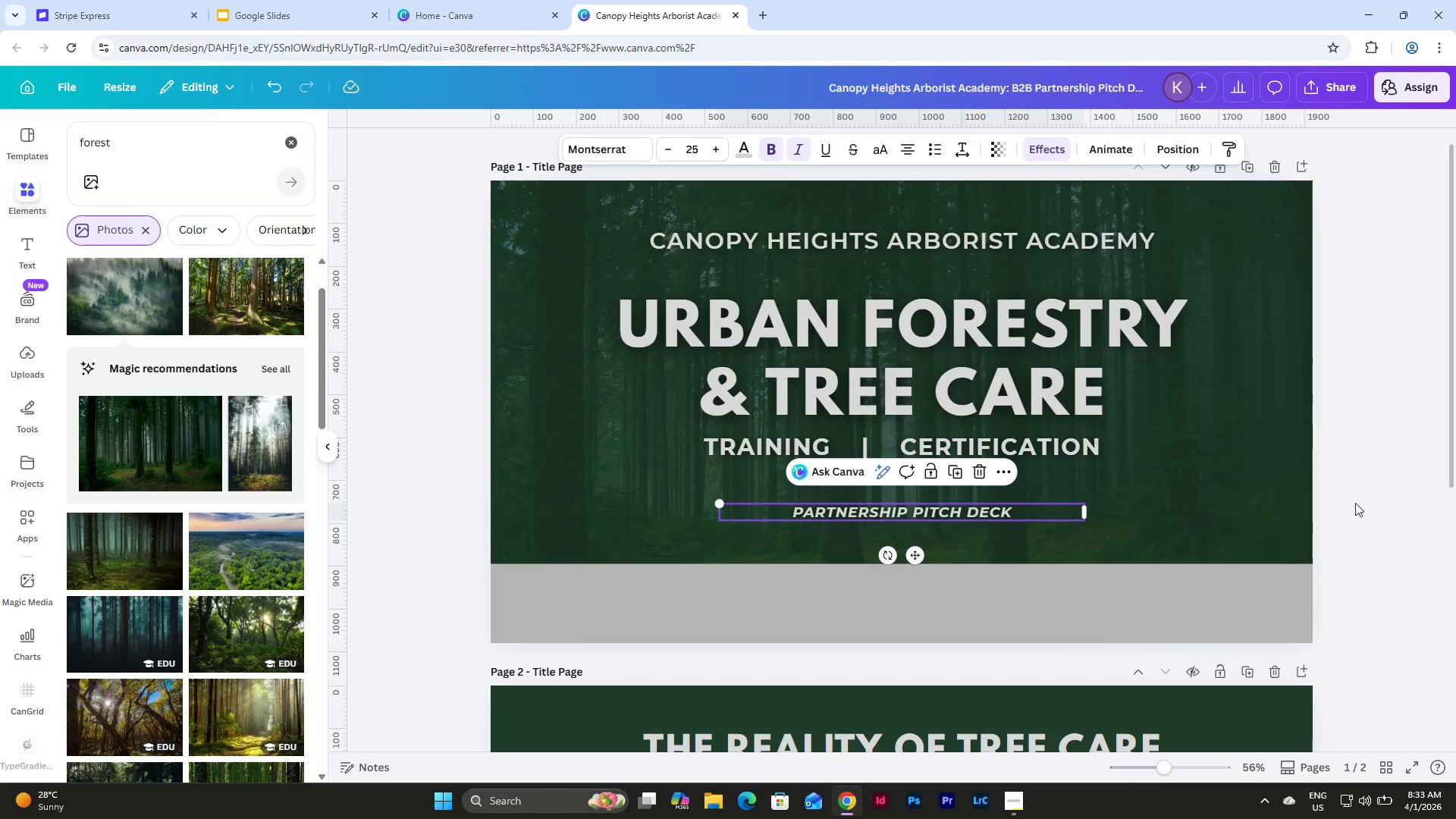 
left_click([1373, 453])
 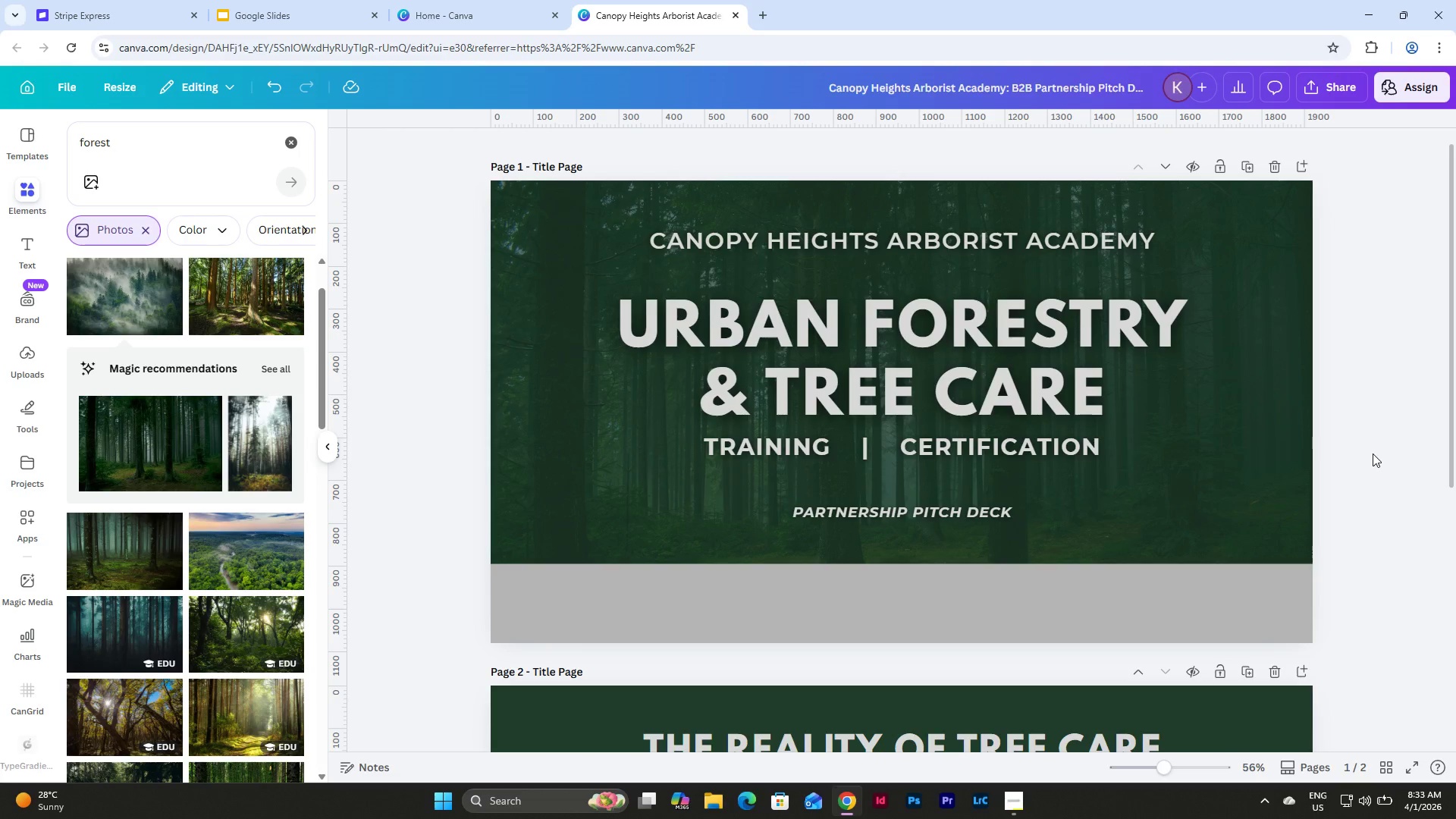 
scroll: coordinate [1373, 453], scroll_direction: up, amount: 3.0
 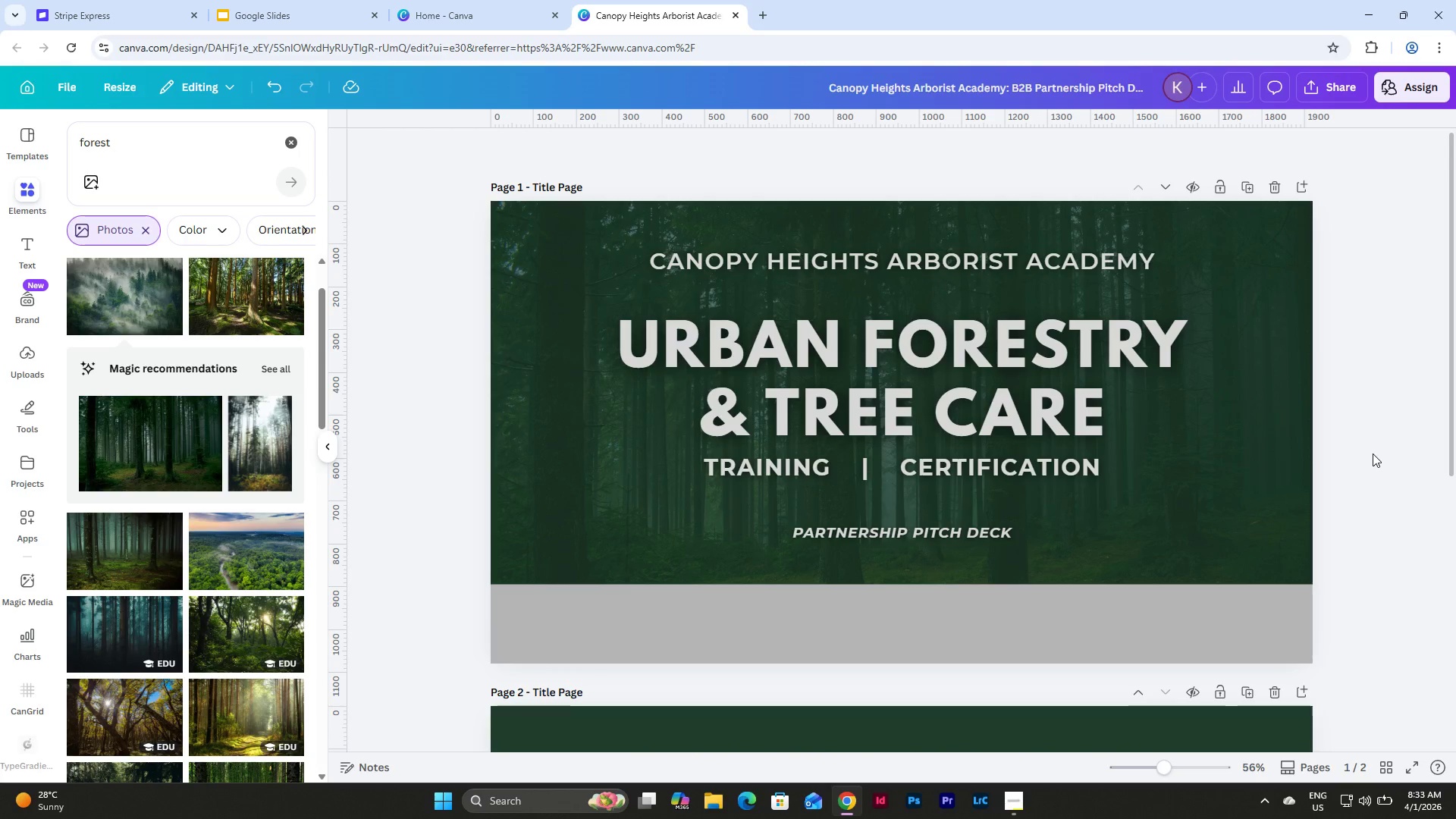 
scroll: coordinate [1373, 453], scroll_direction: down, amount: 3.0
 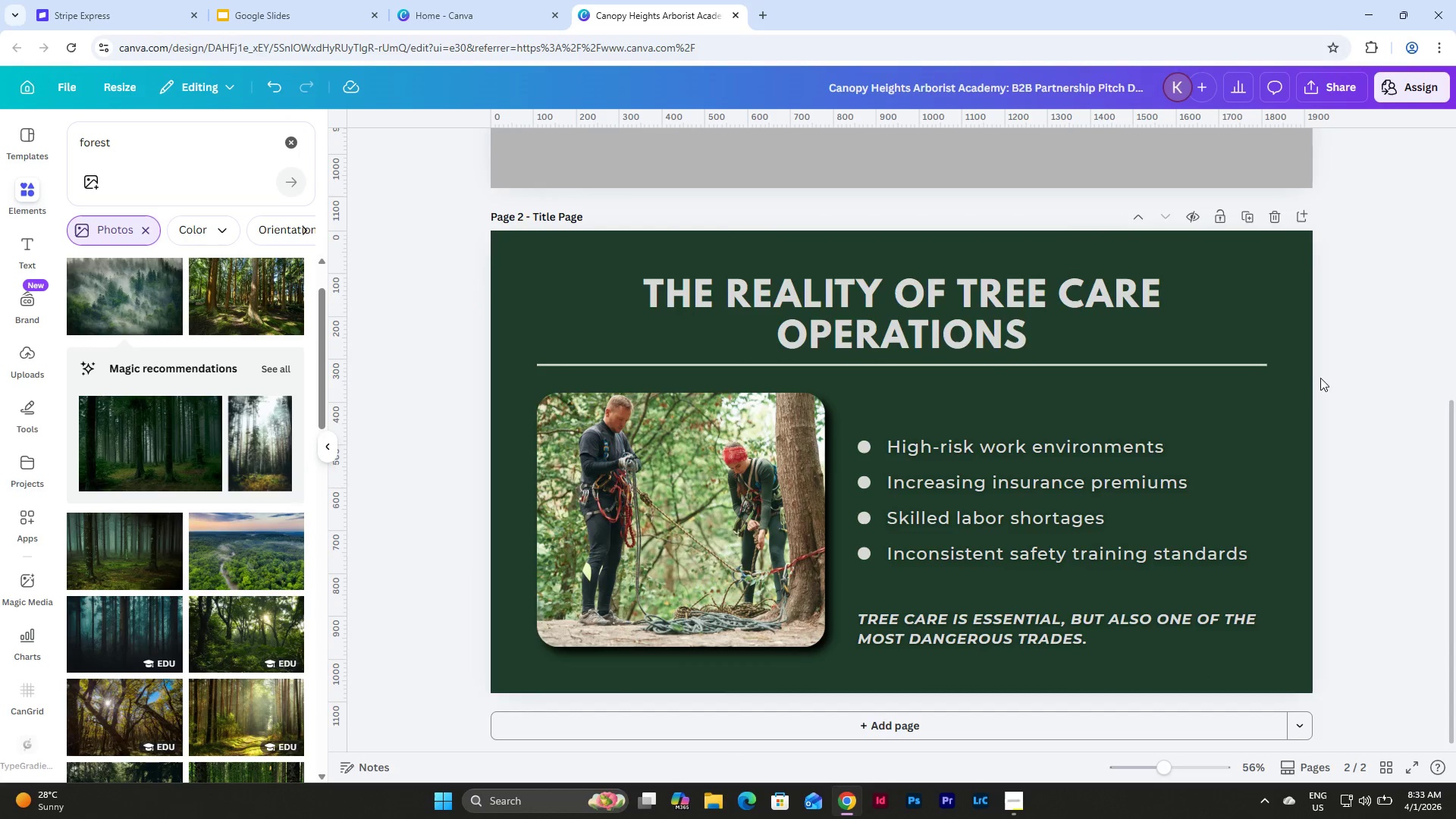 
left_click([1248, 212])
 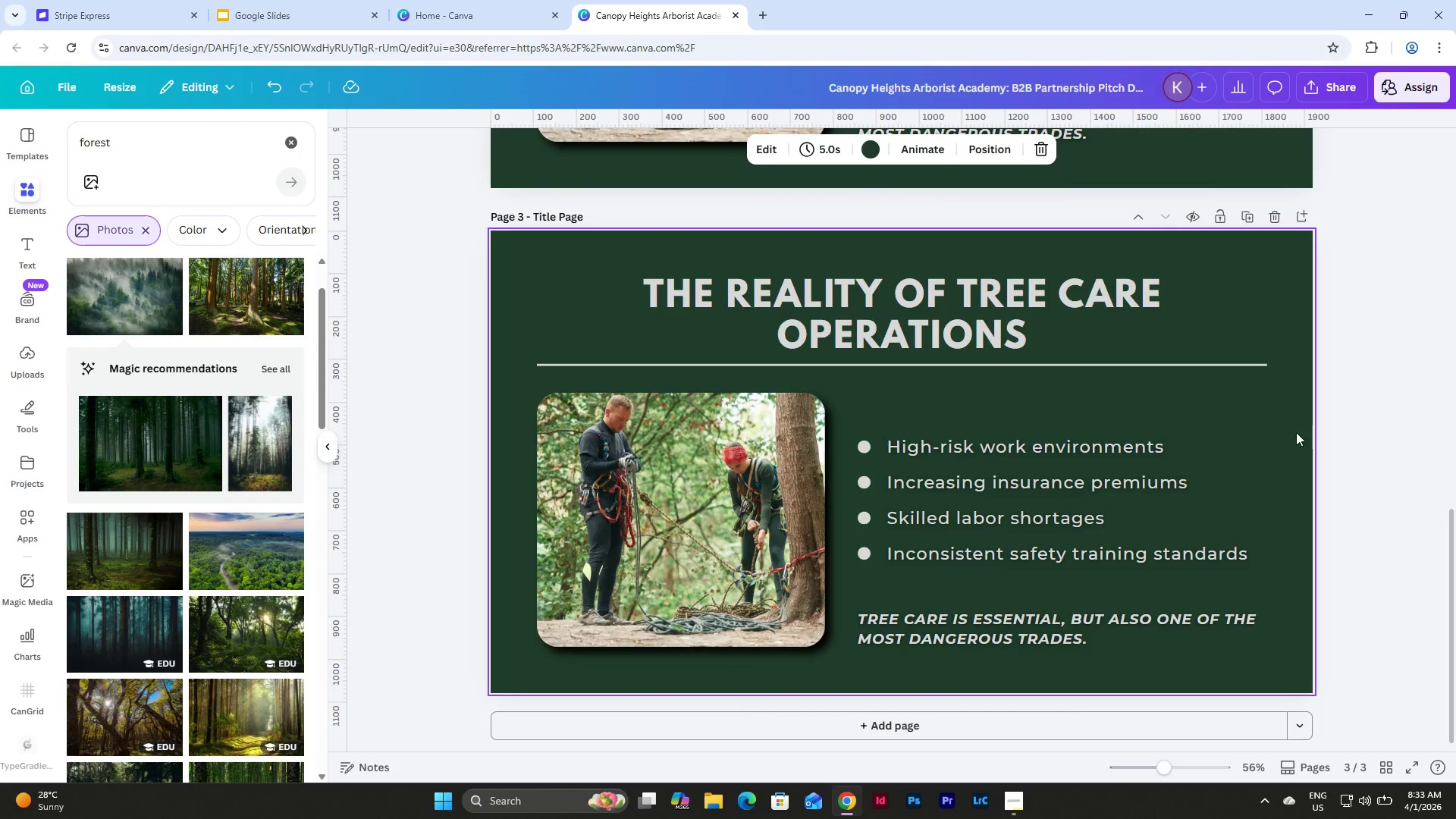 
scroll: coordinate [1281, 471], scroll_direction: up, amount: 19.0
 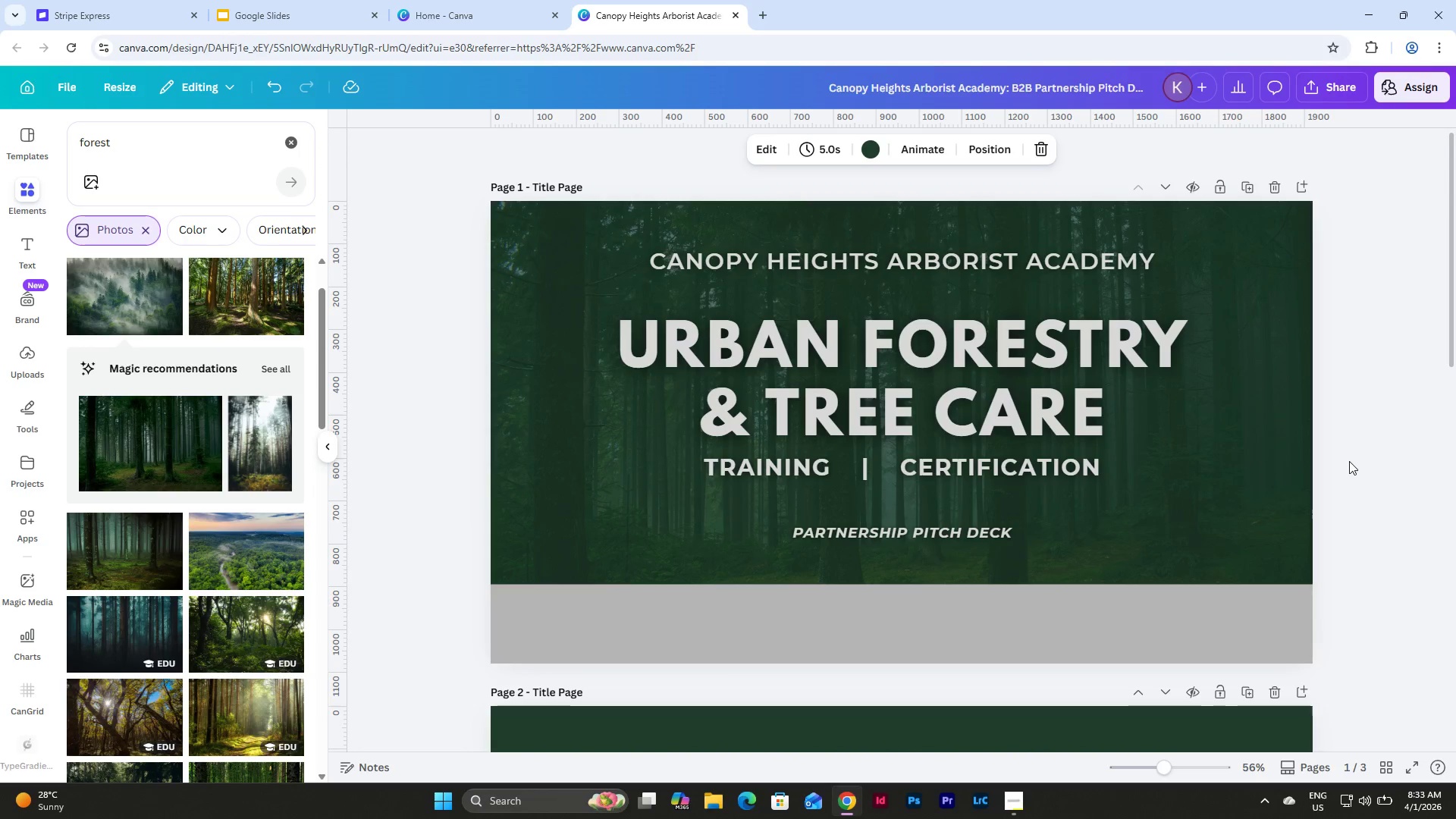 
scroll: coordinate [1349, 461], scroll_direction: down, amount: 8.0
 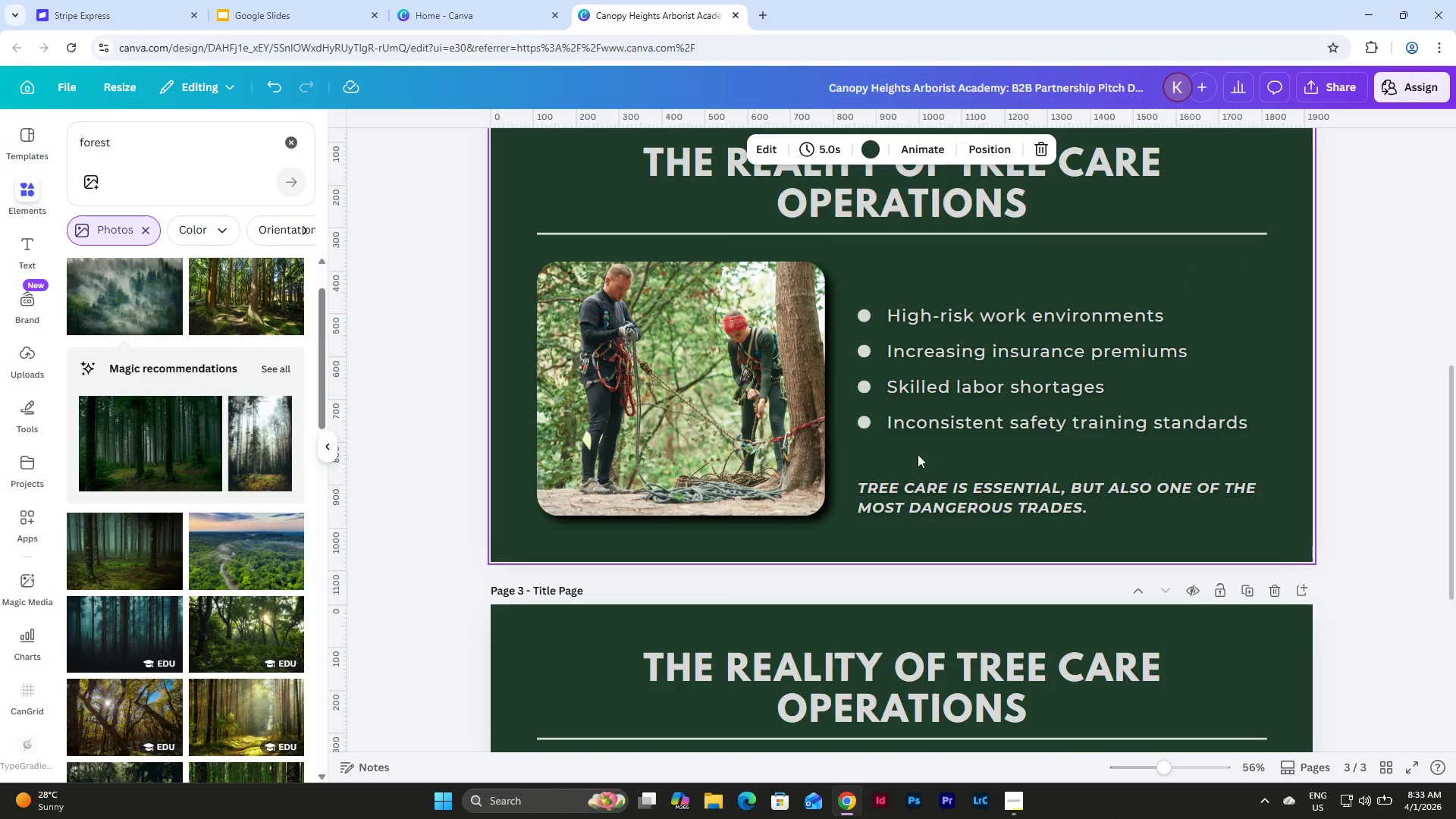 
left_click([750, 400])
 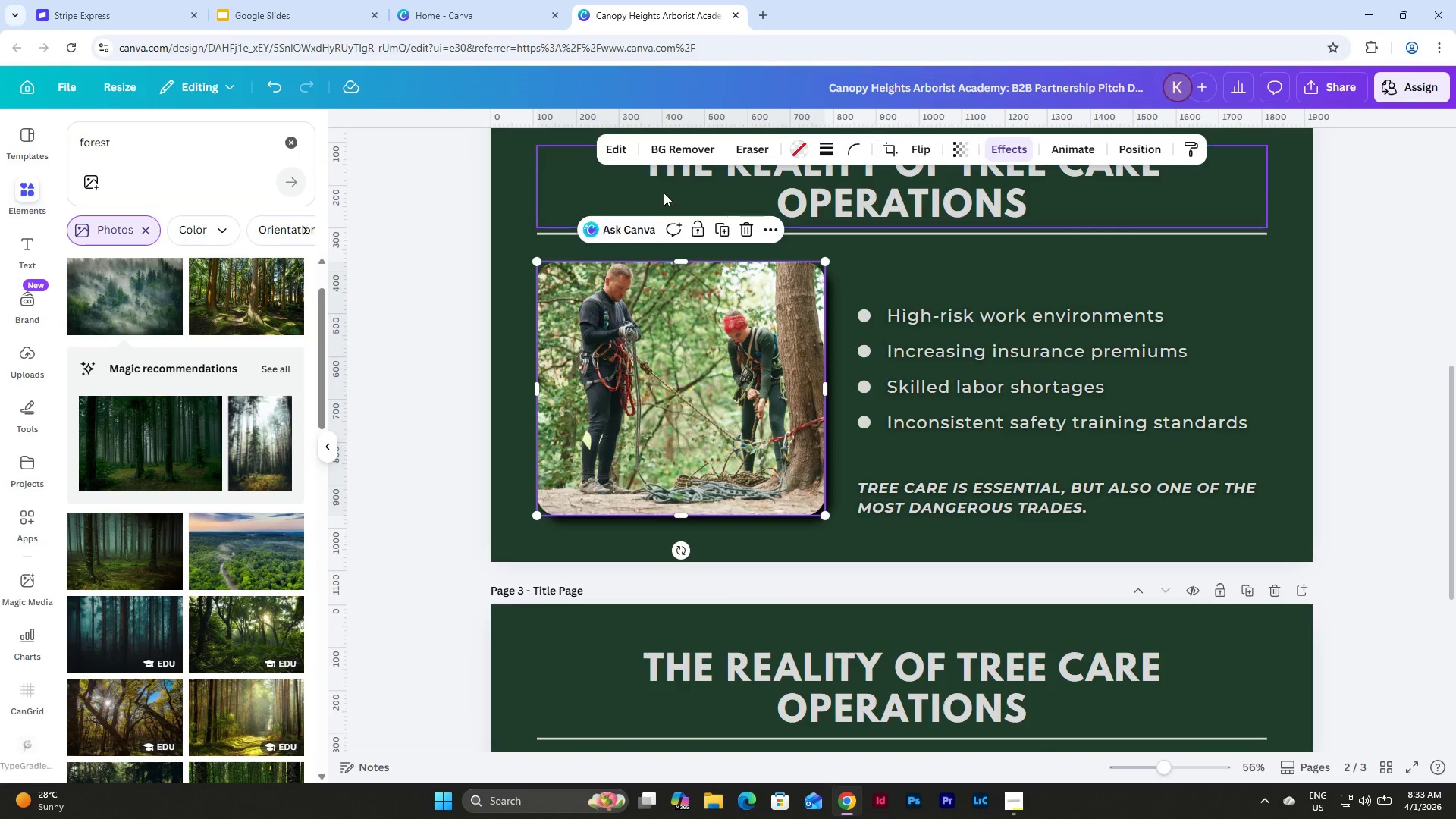 
left_click([616, 143])
 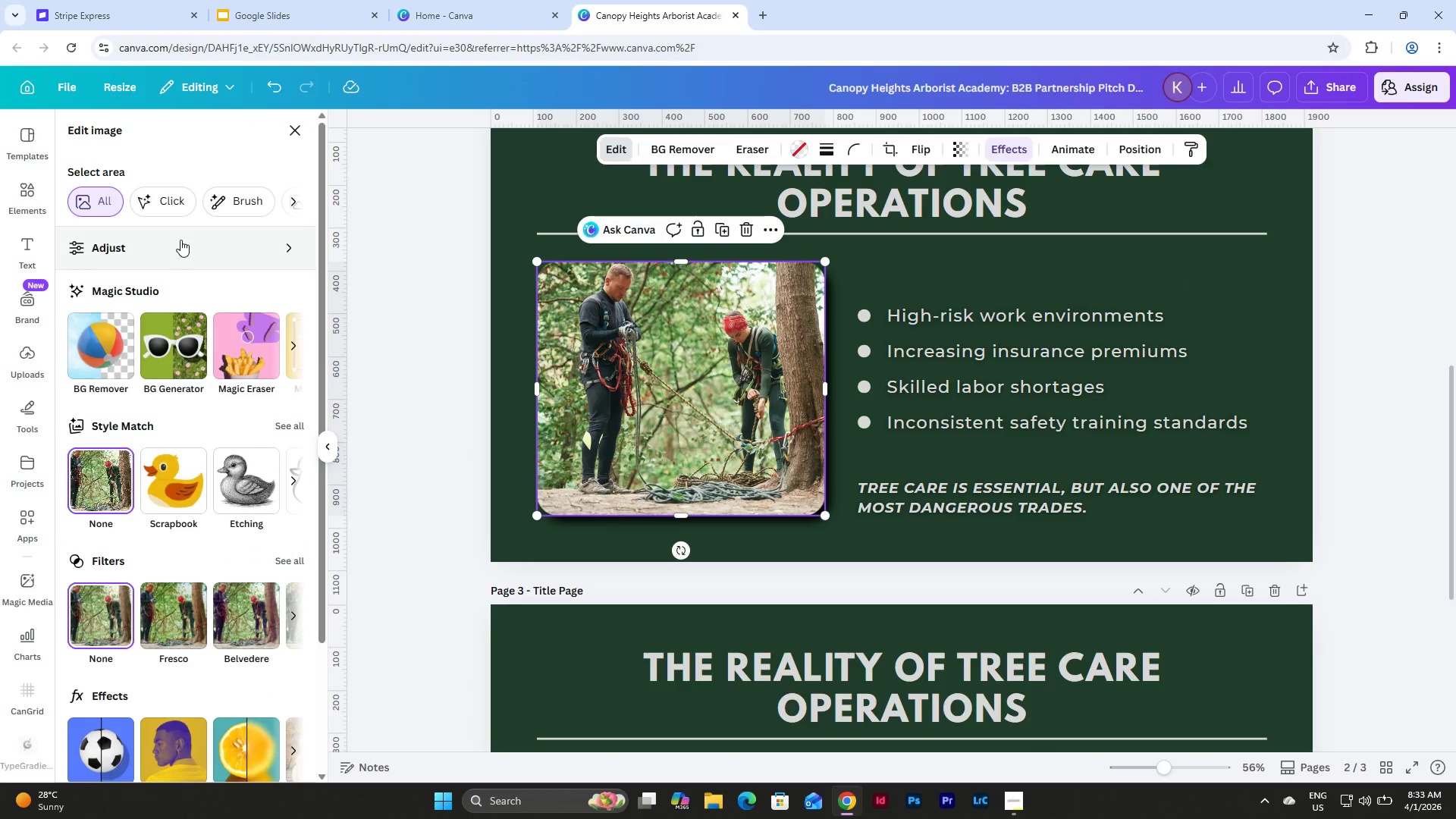 
left_click([36, 188])
 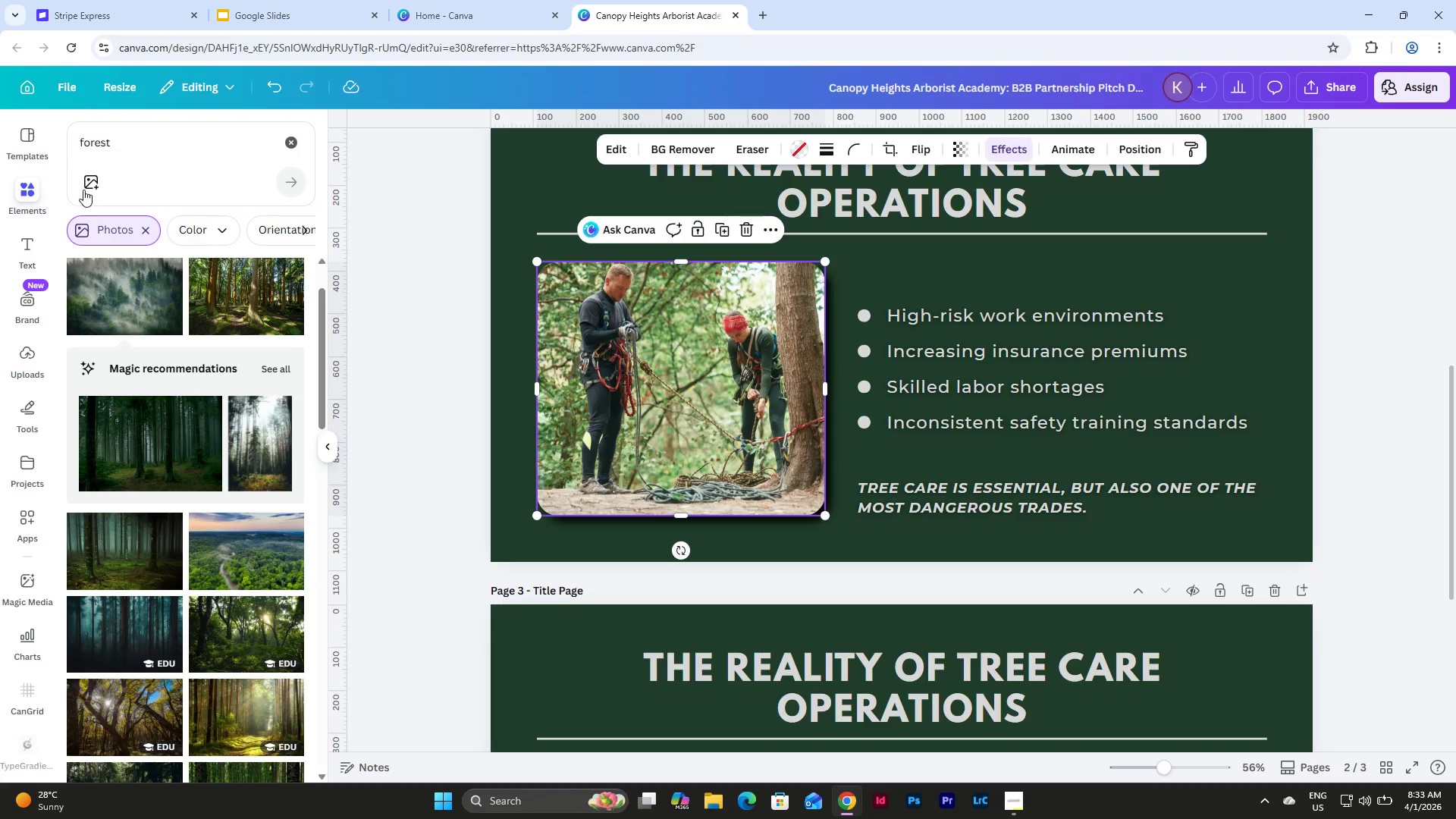 
left_click([173, 155])
 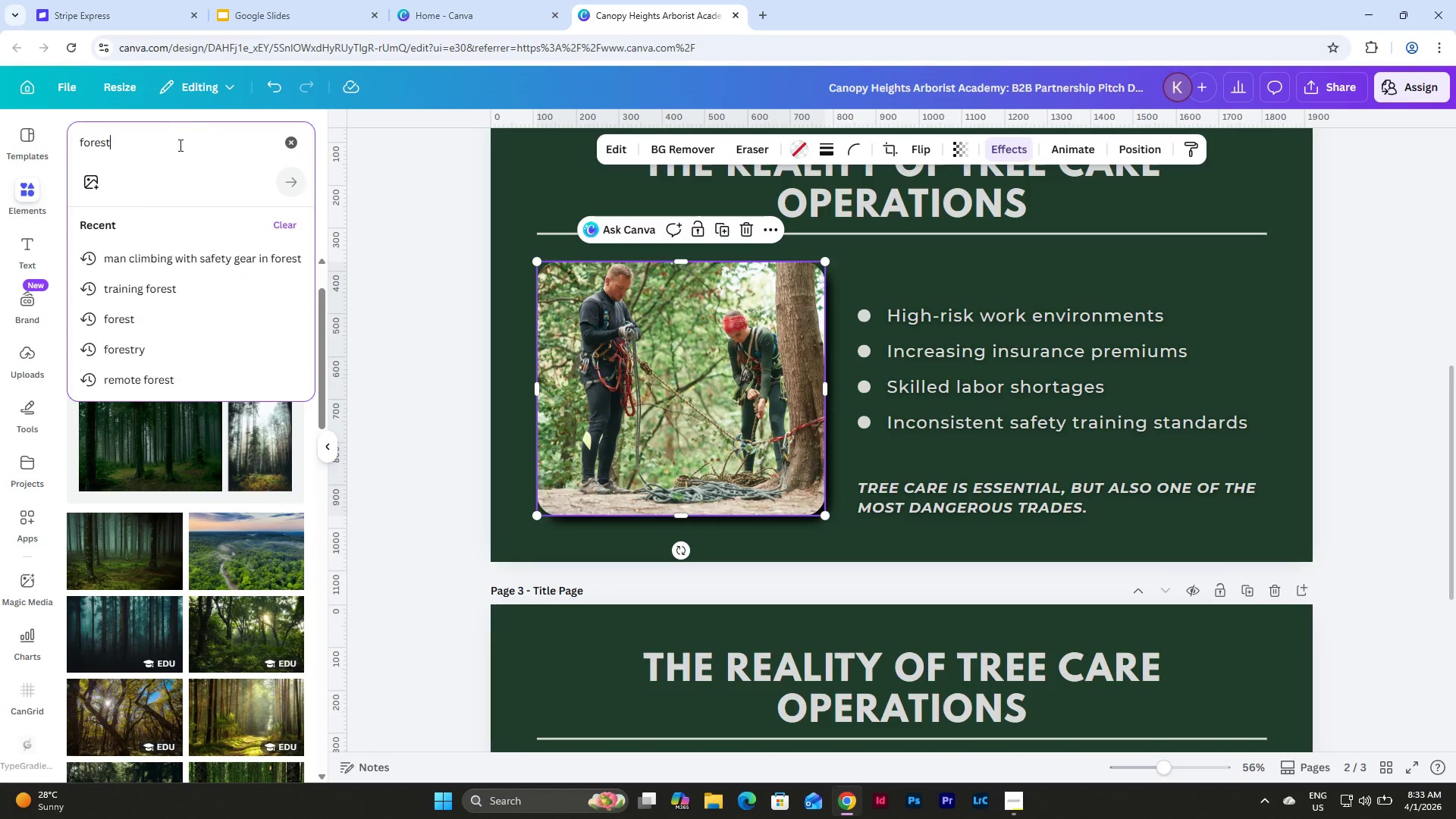 
left_click_drag(start_coordinate=[180, 143], to_coordinate=[58, 151])
 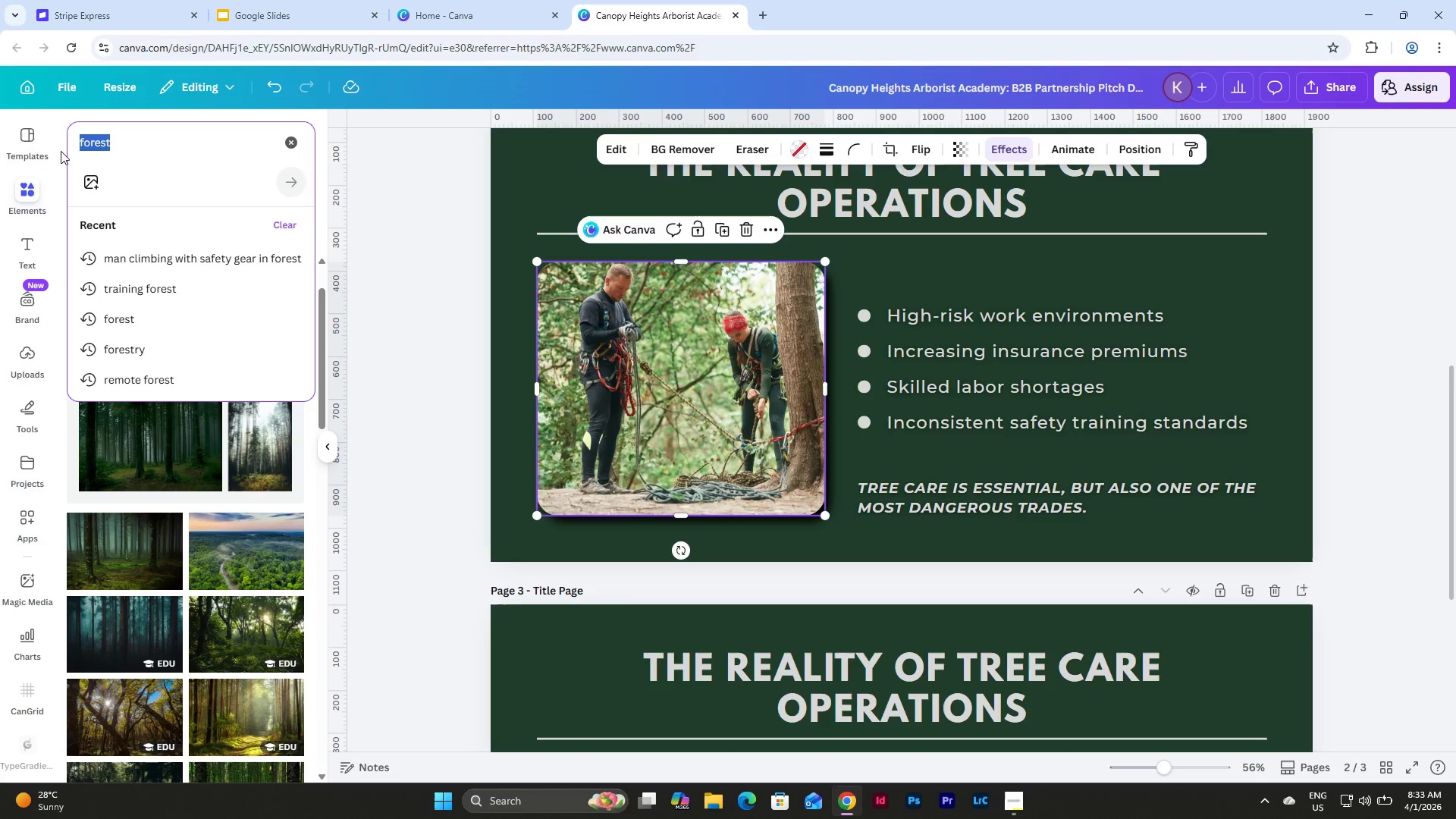 
key(S)
 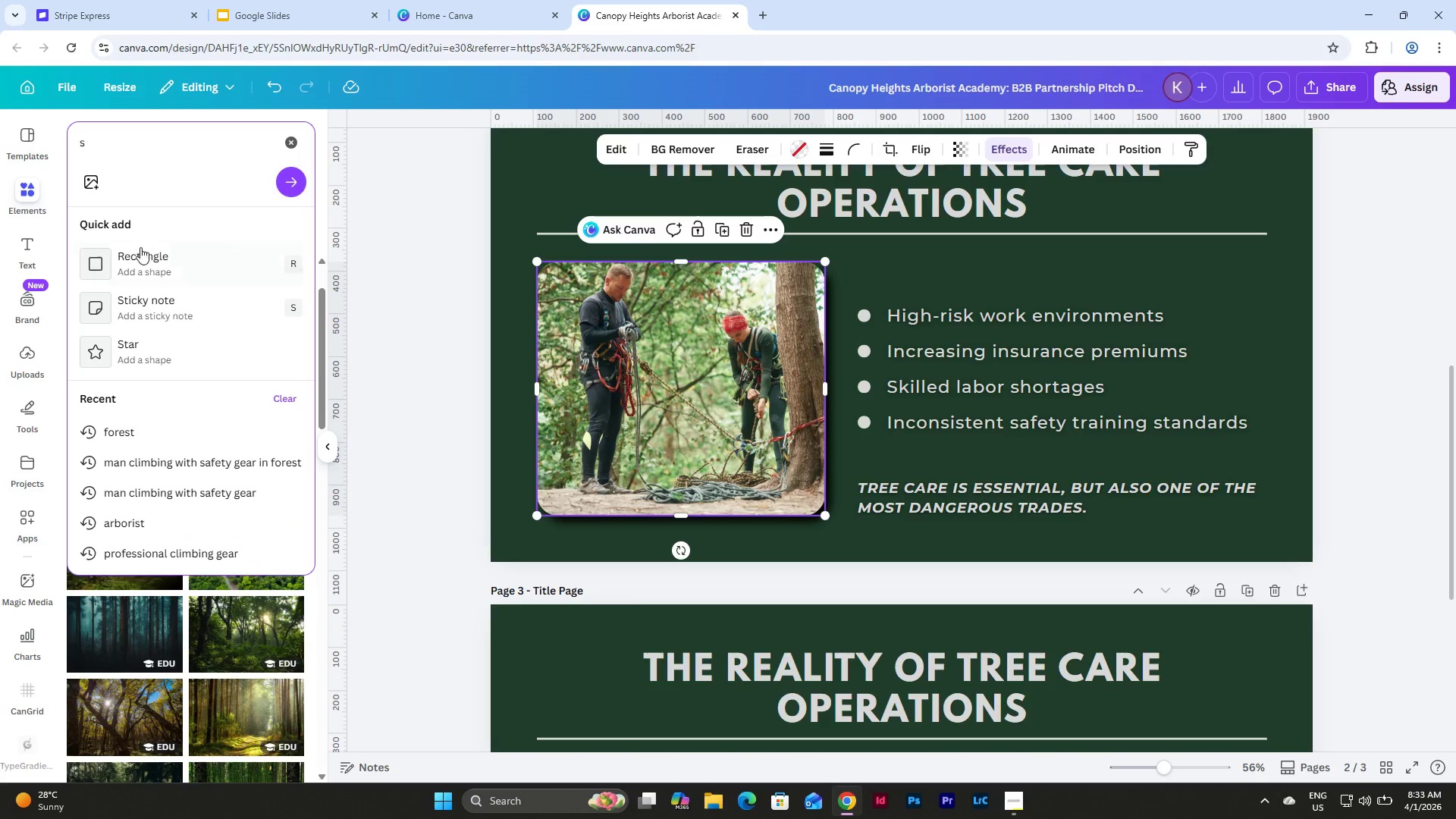 
left_click([140, 261])
 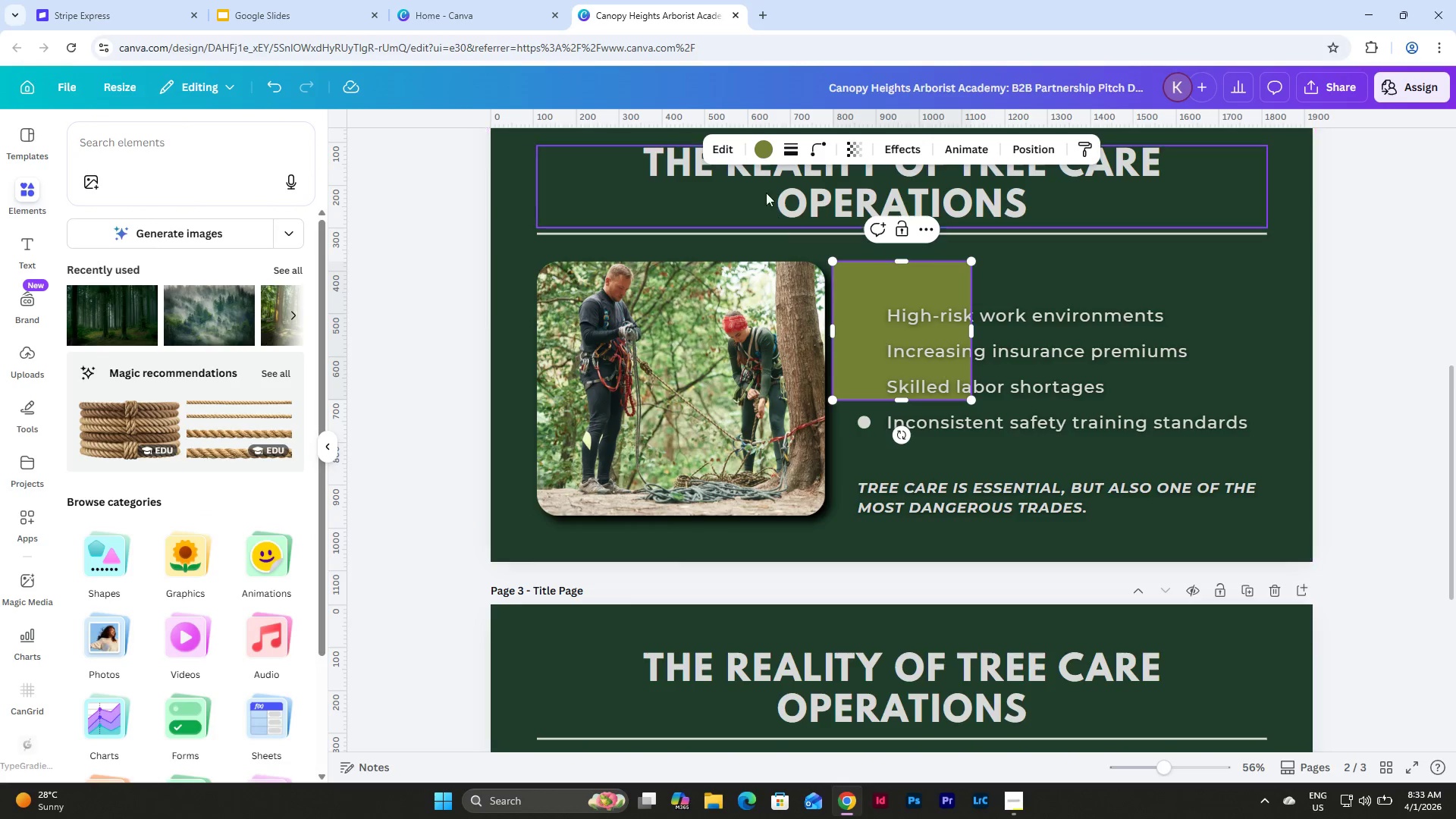 
left_click([767, 143])
 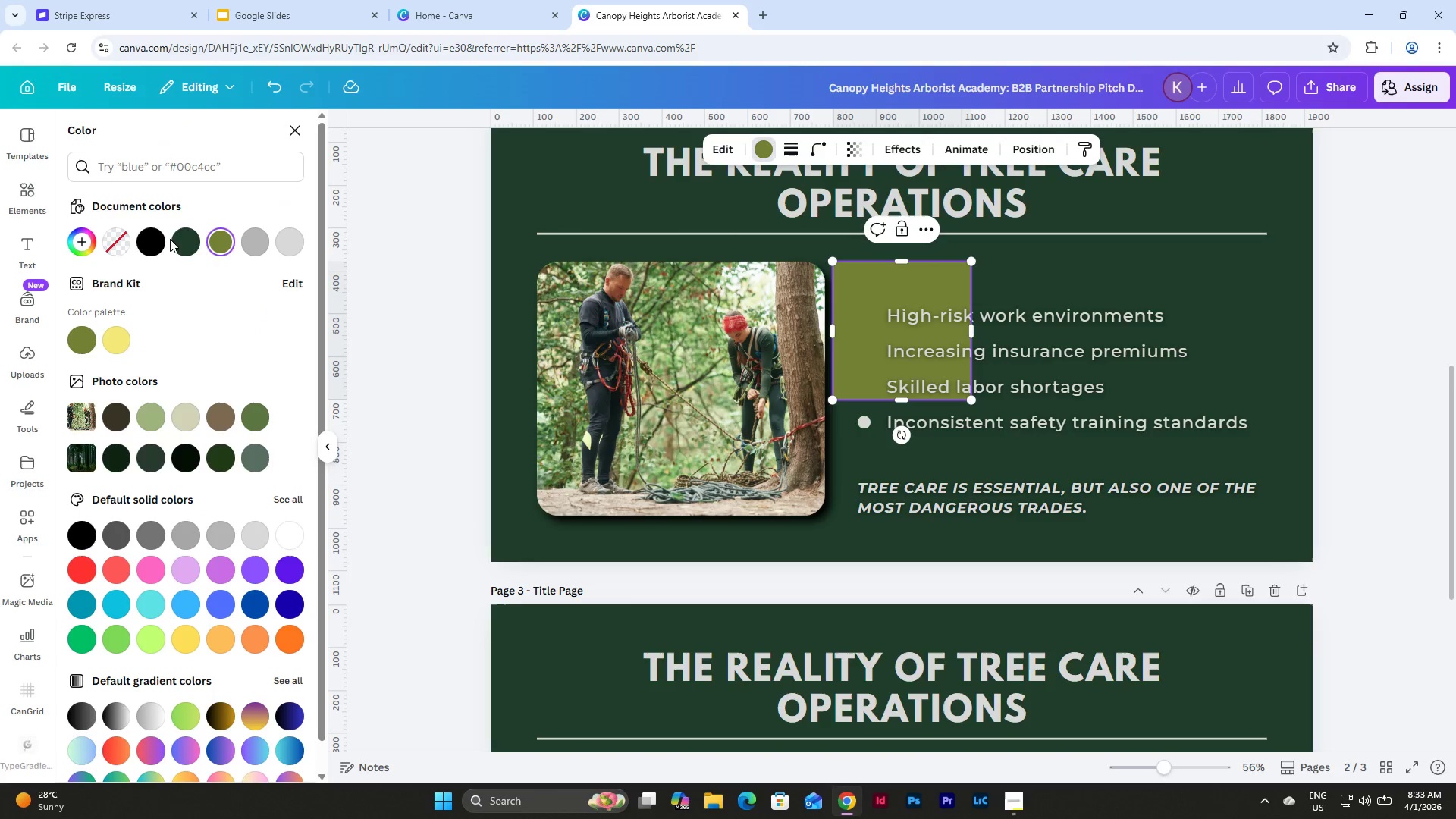 
left_click([176, 242])
 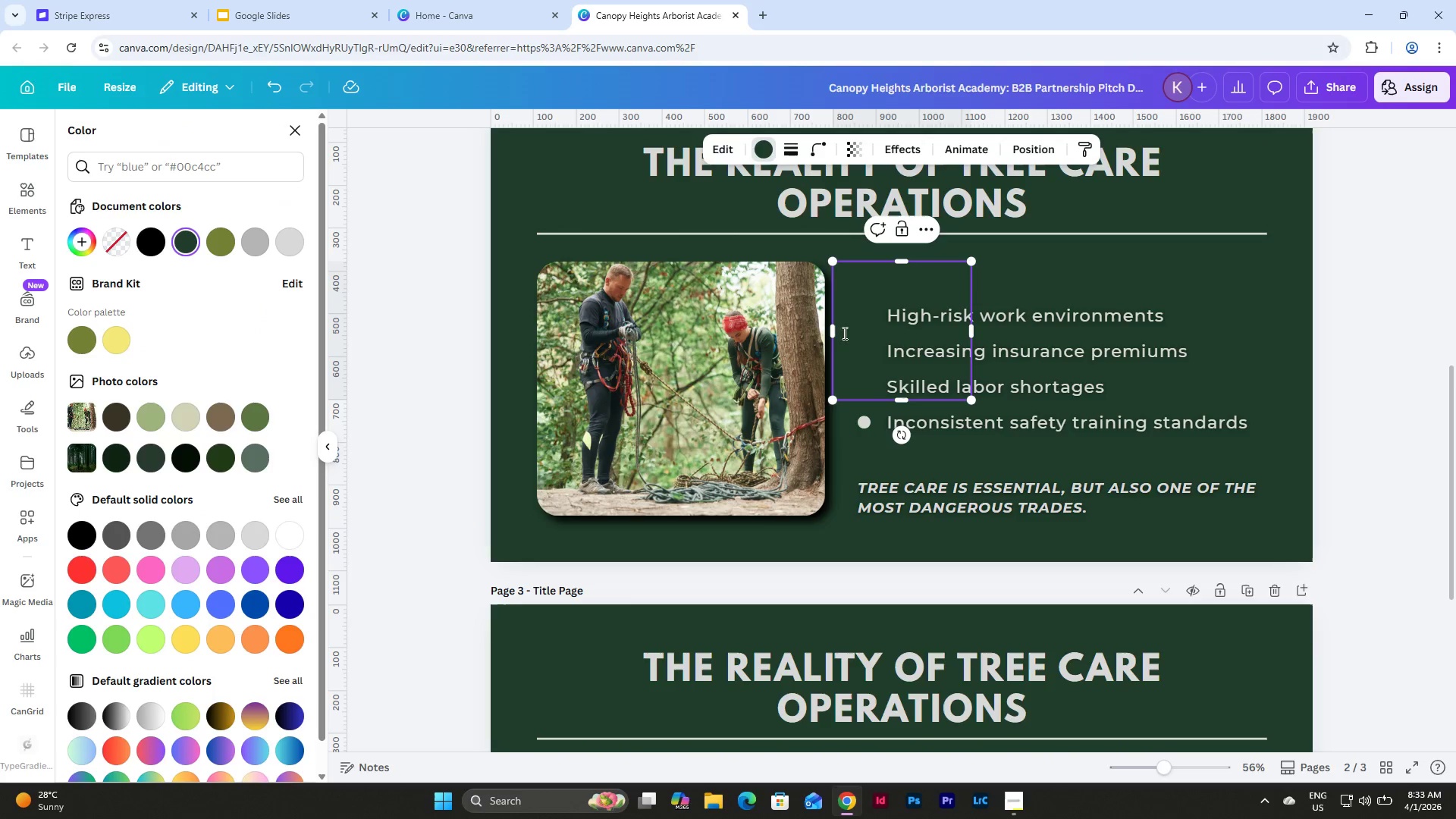 
left_click_drag(start_coordinate=[856, 334], to_coordinate=[685, 363])
 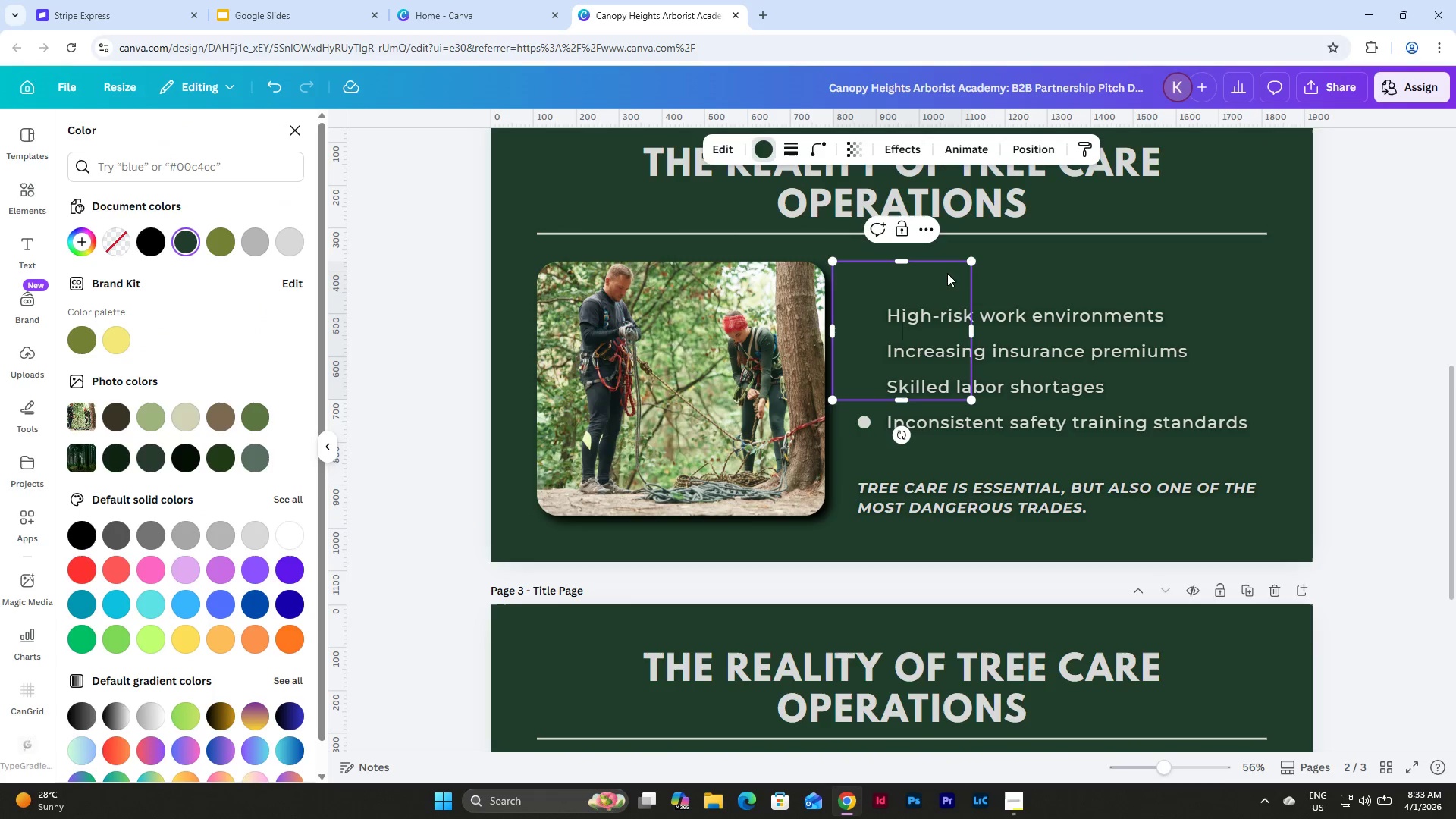 
left_click([1020, 268])
 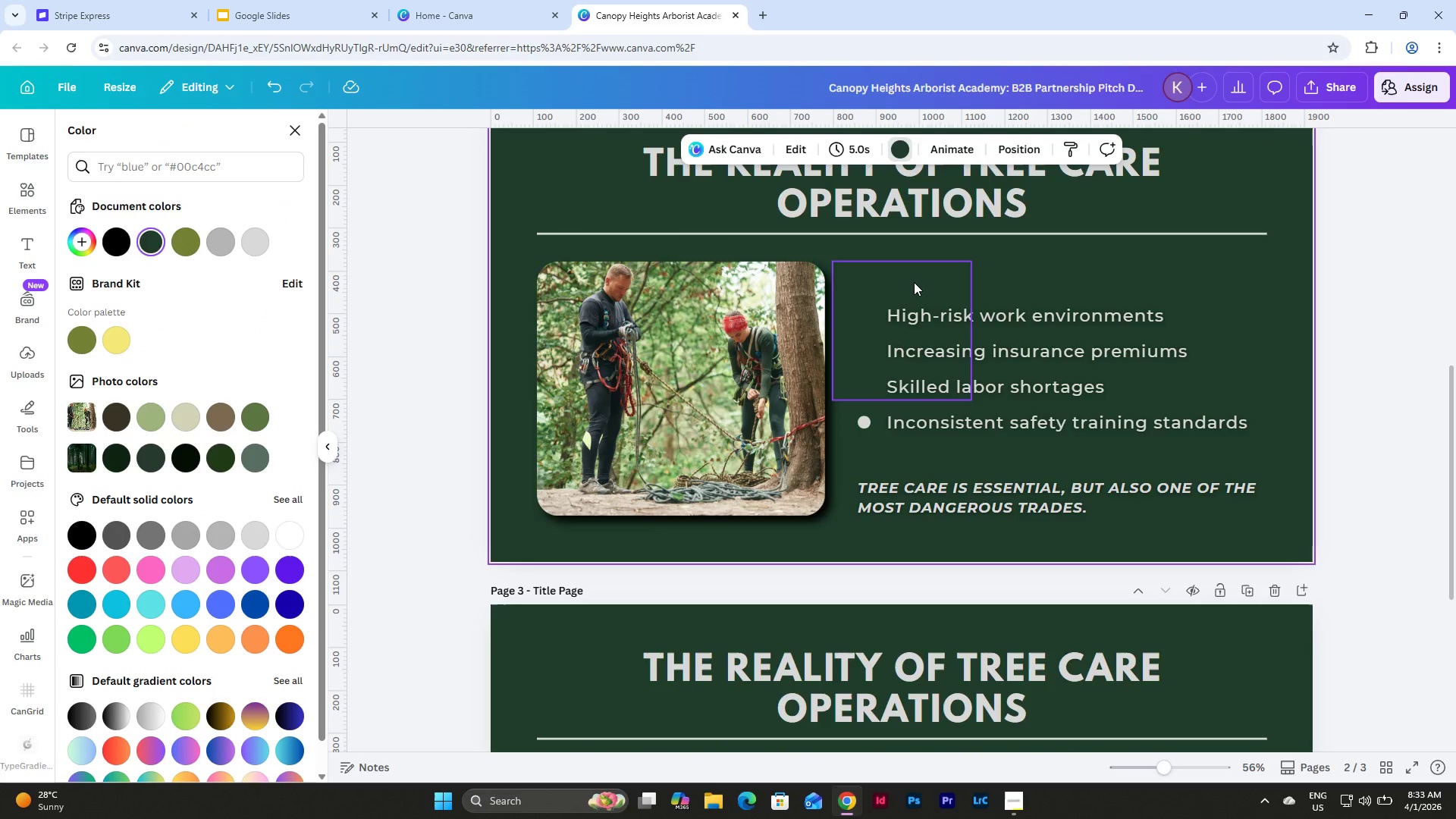 
left_click_drag(start_coordinate=[914, 282], to_coordinate=[645, 315])
 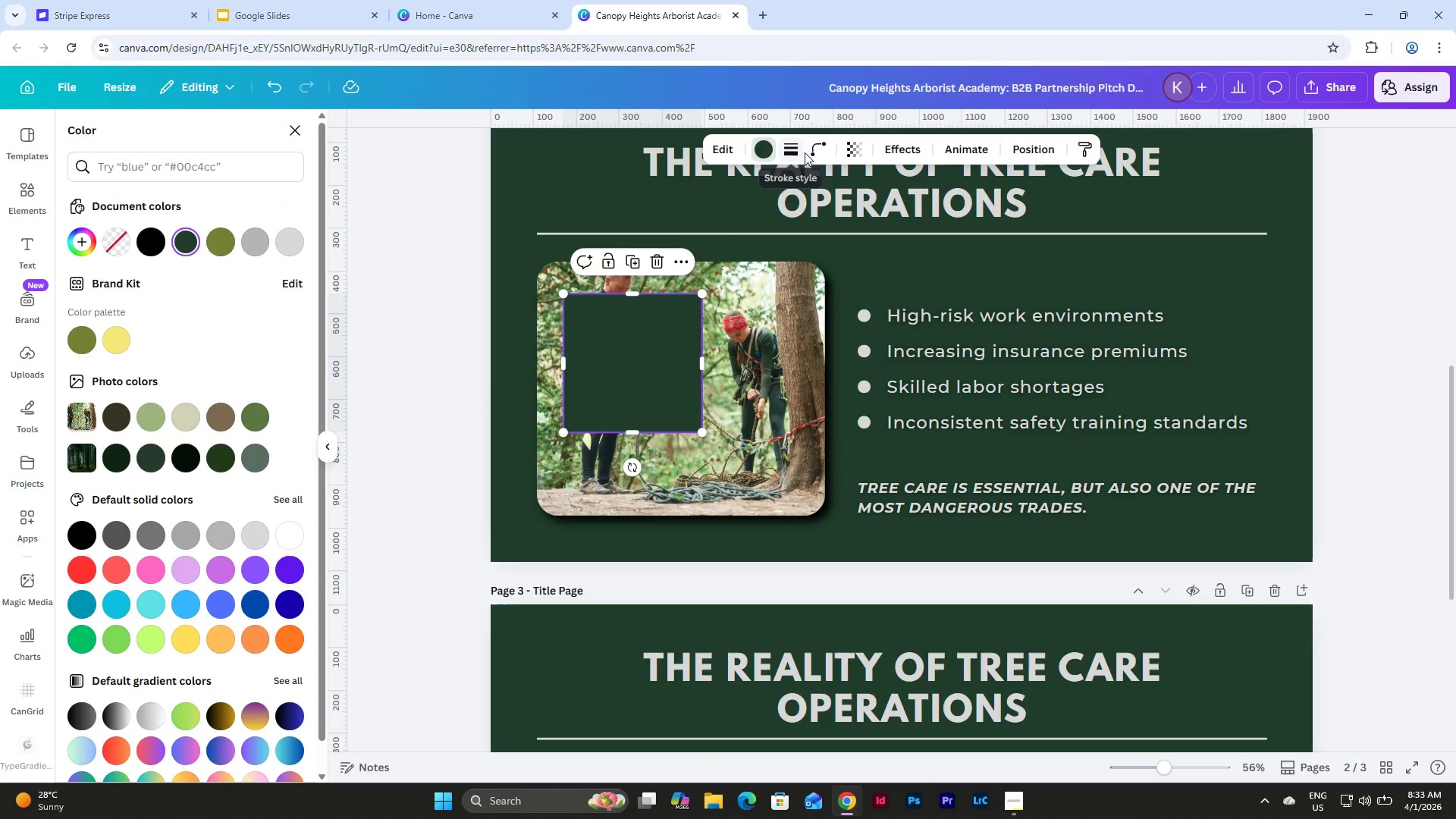 
left_click([816, 149])
 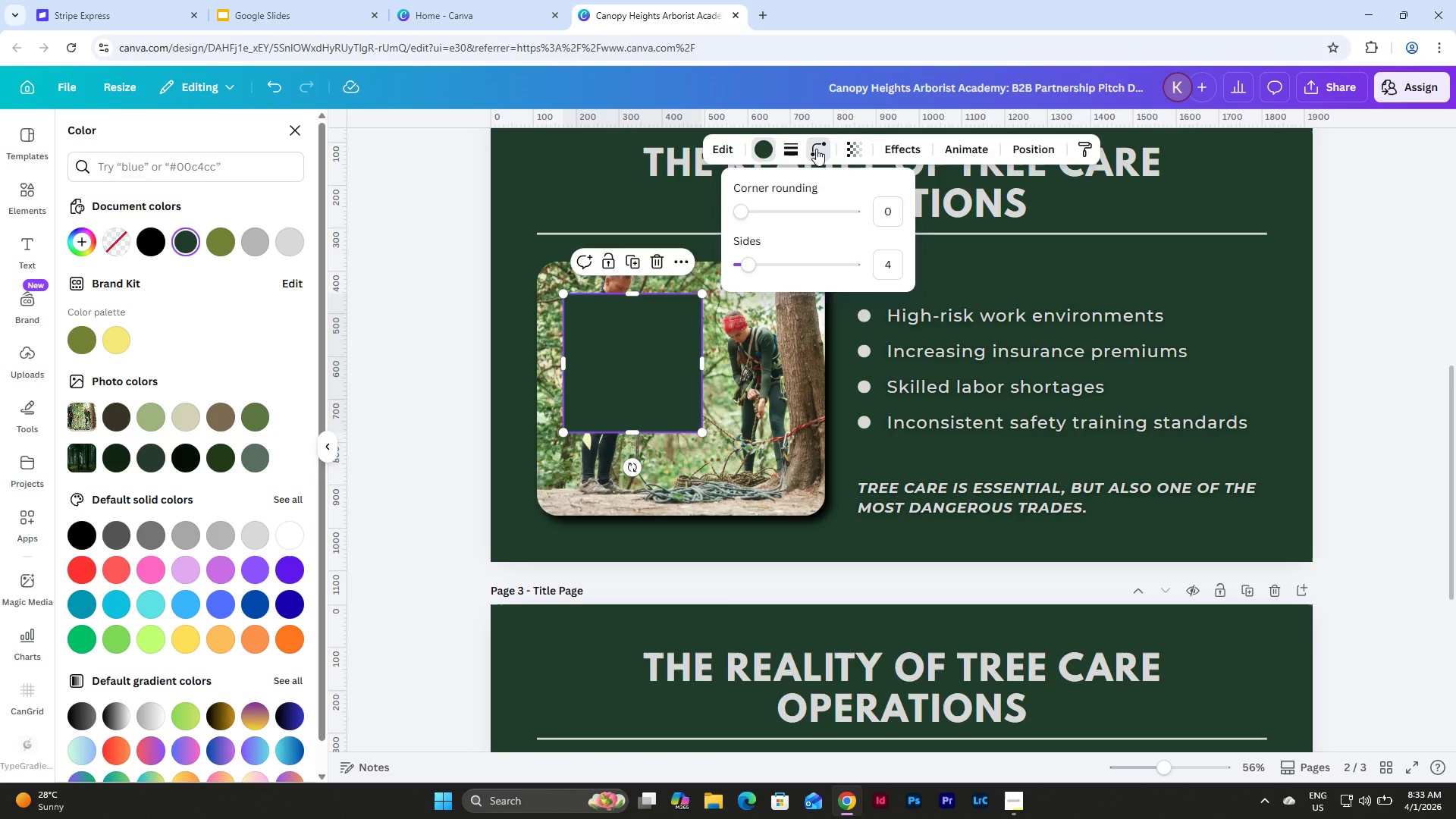 
left_click([816, 149])
 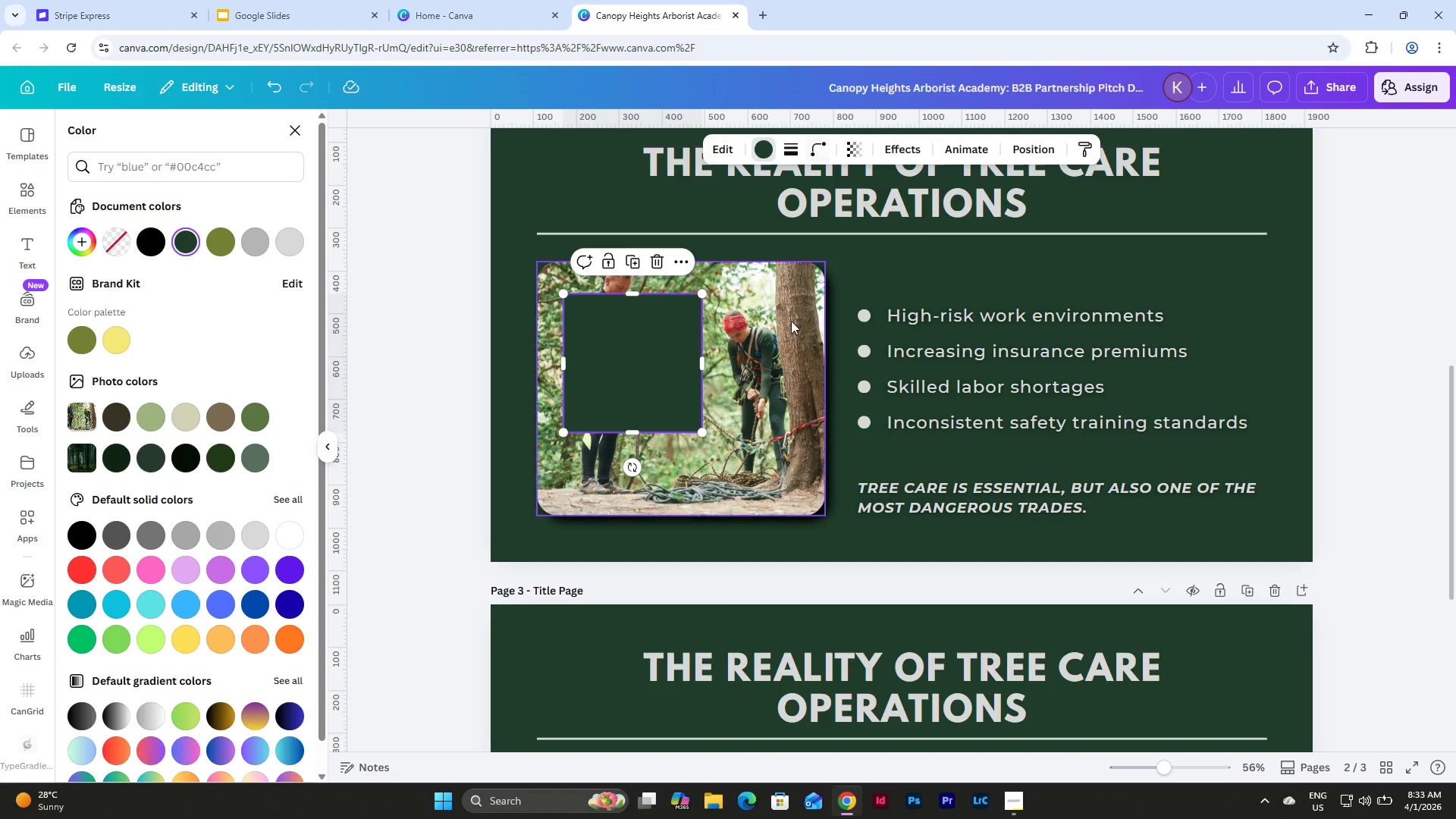 
double_click([776, 344])
 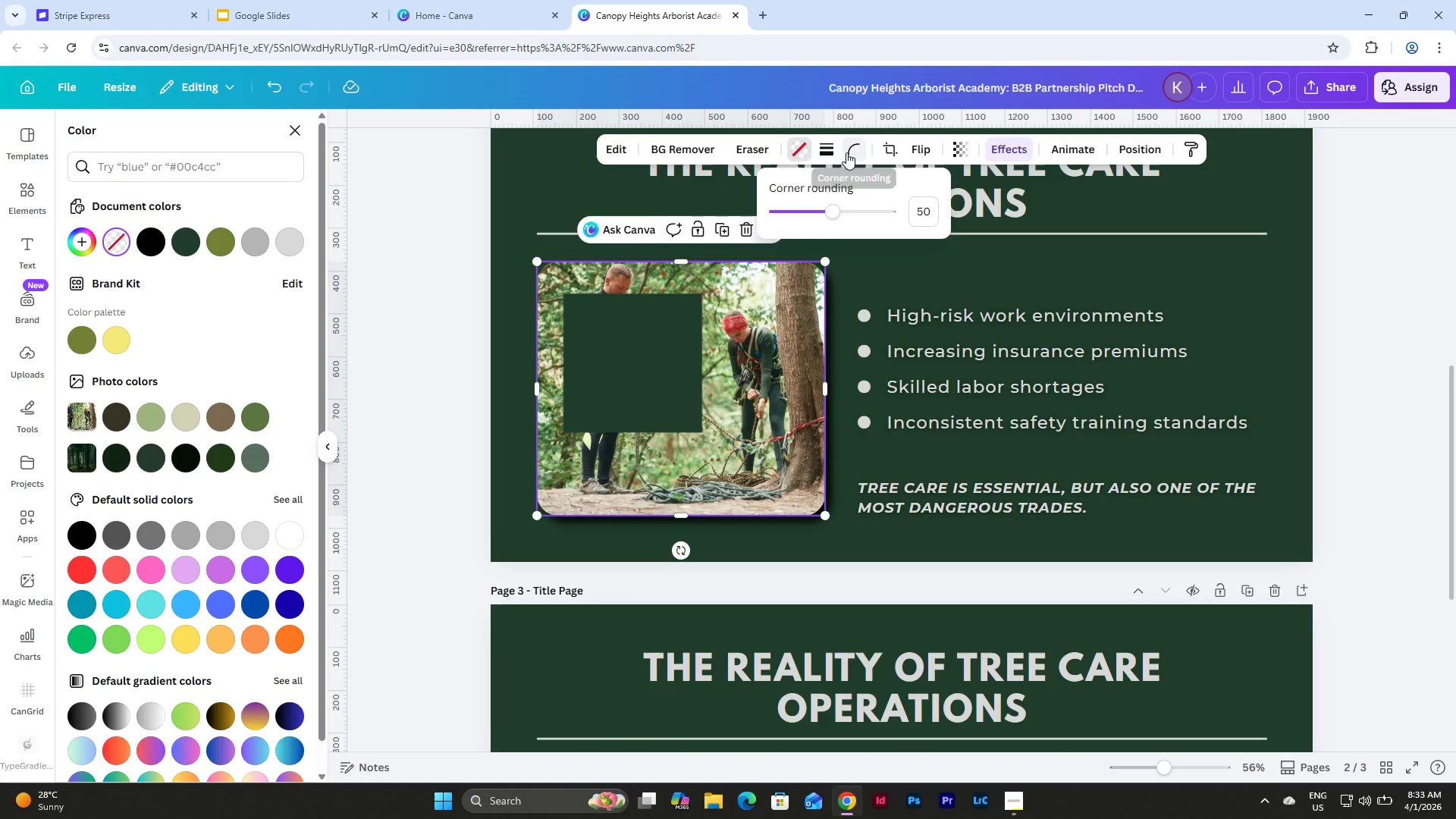 
double_click([848, 152])
 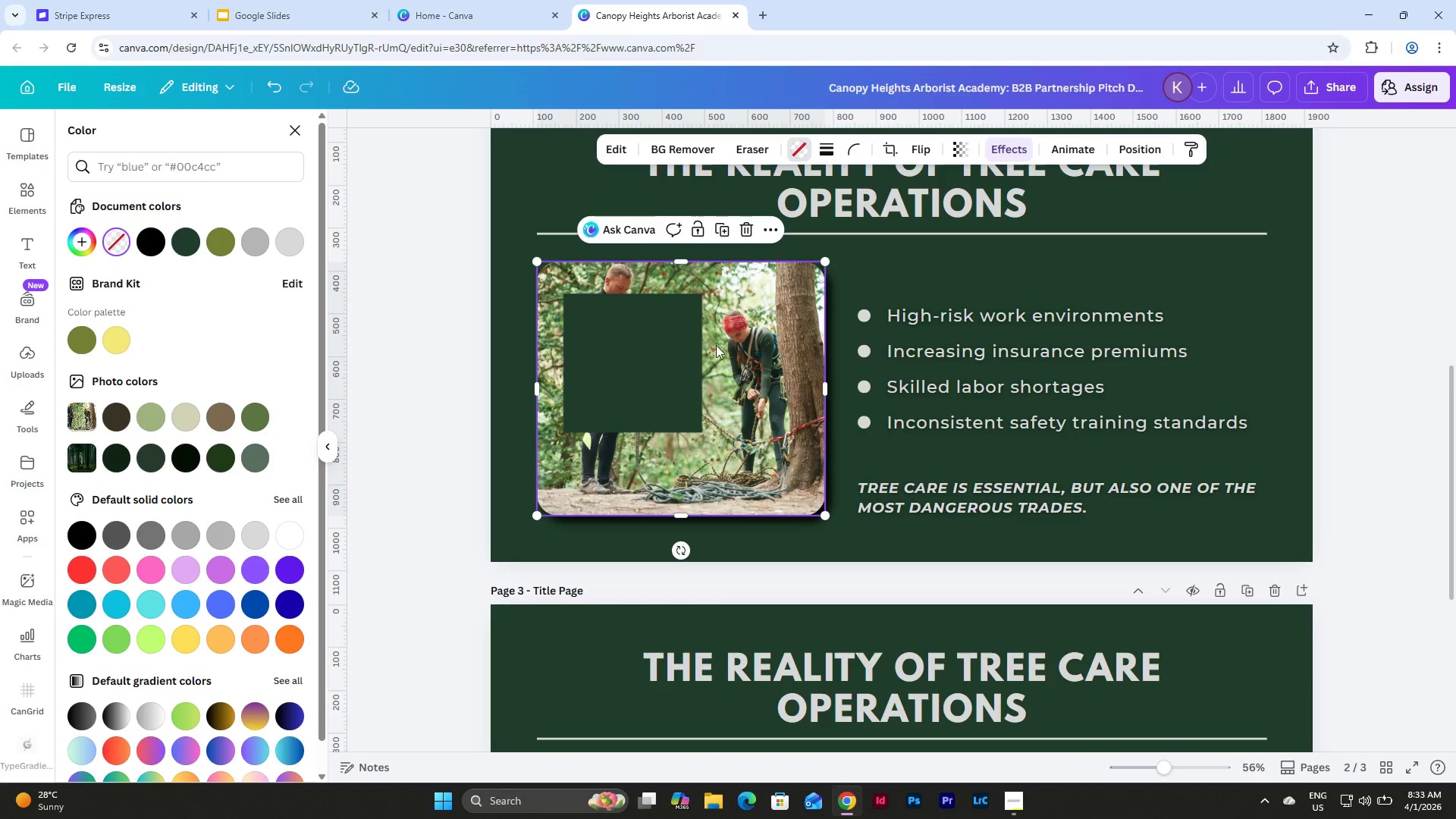 
left_click([649, 353])
 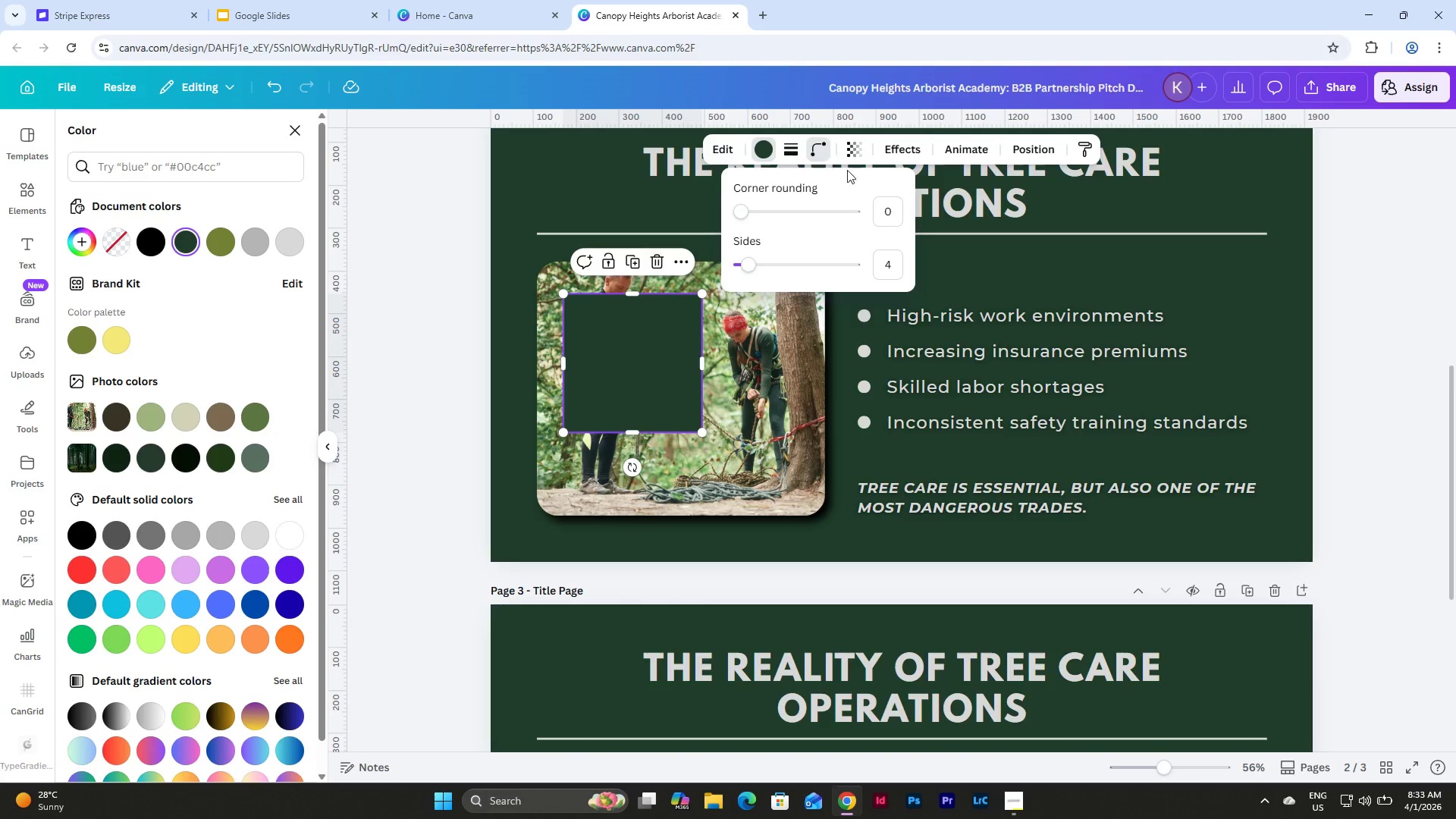 
left_click_drag(start_coordinate=[890, 205], to_coordinate=[877, 211])
 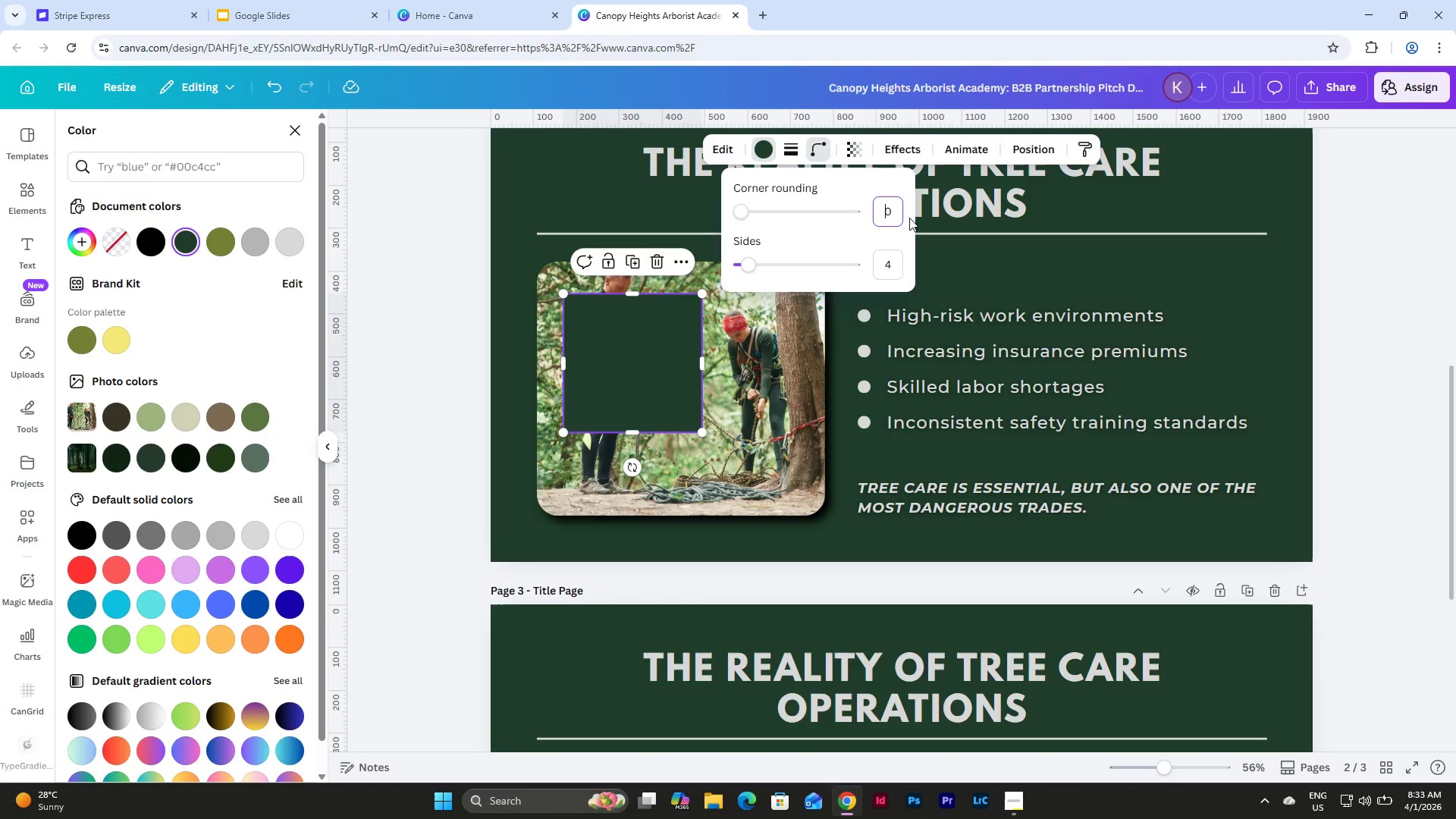 
left_click_drag(start_coordinate=[893, 208], to_coordinate=[870, 210])
 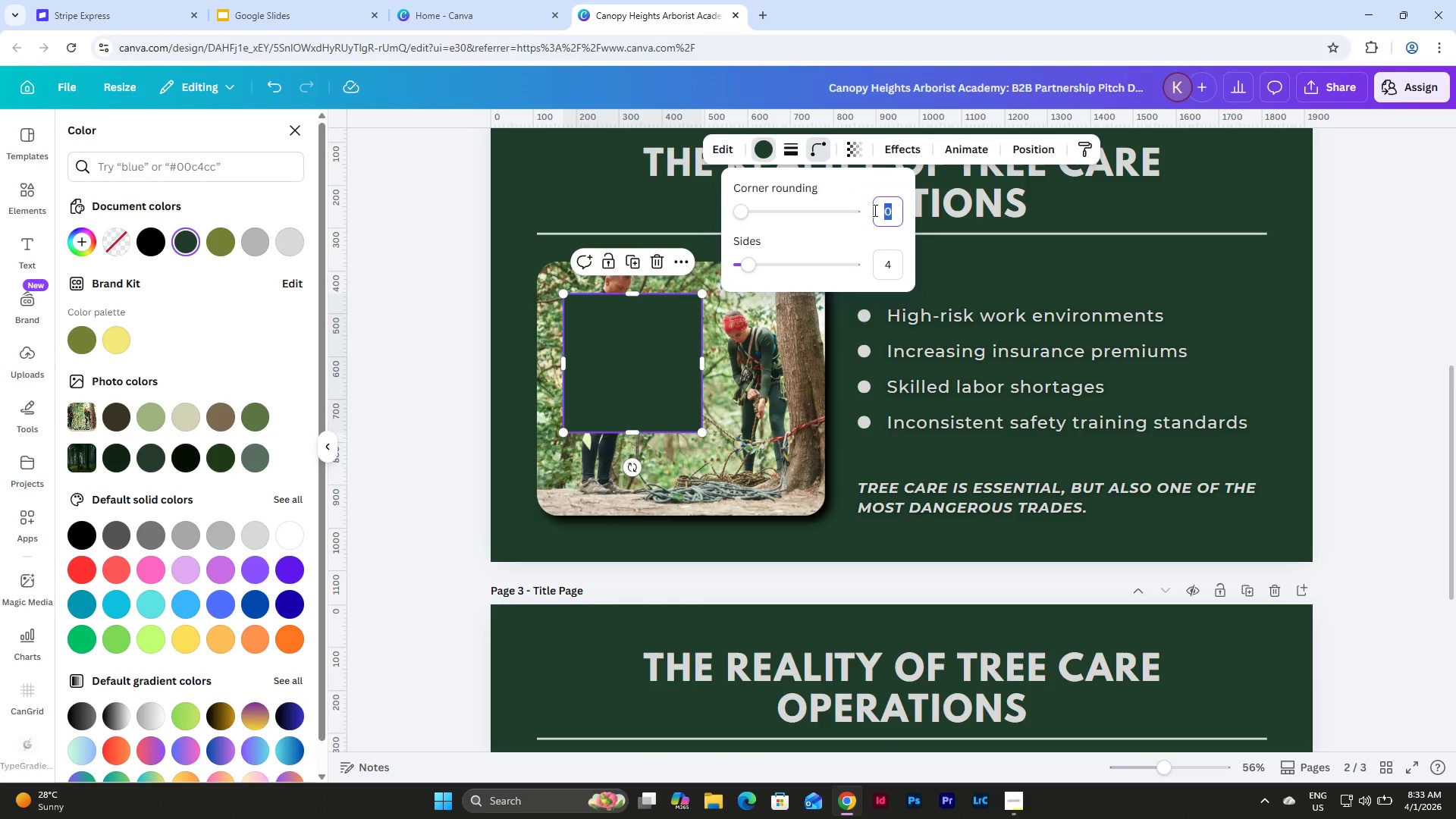 
key(Numpad5)
 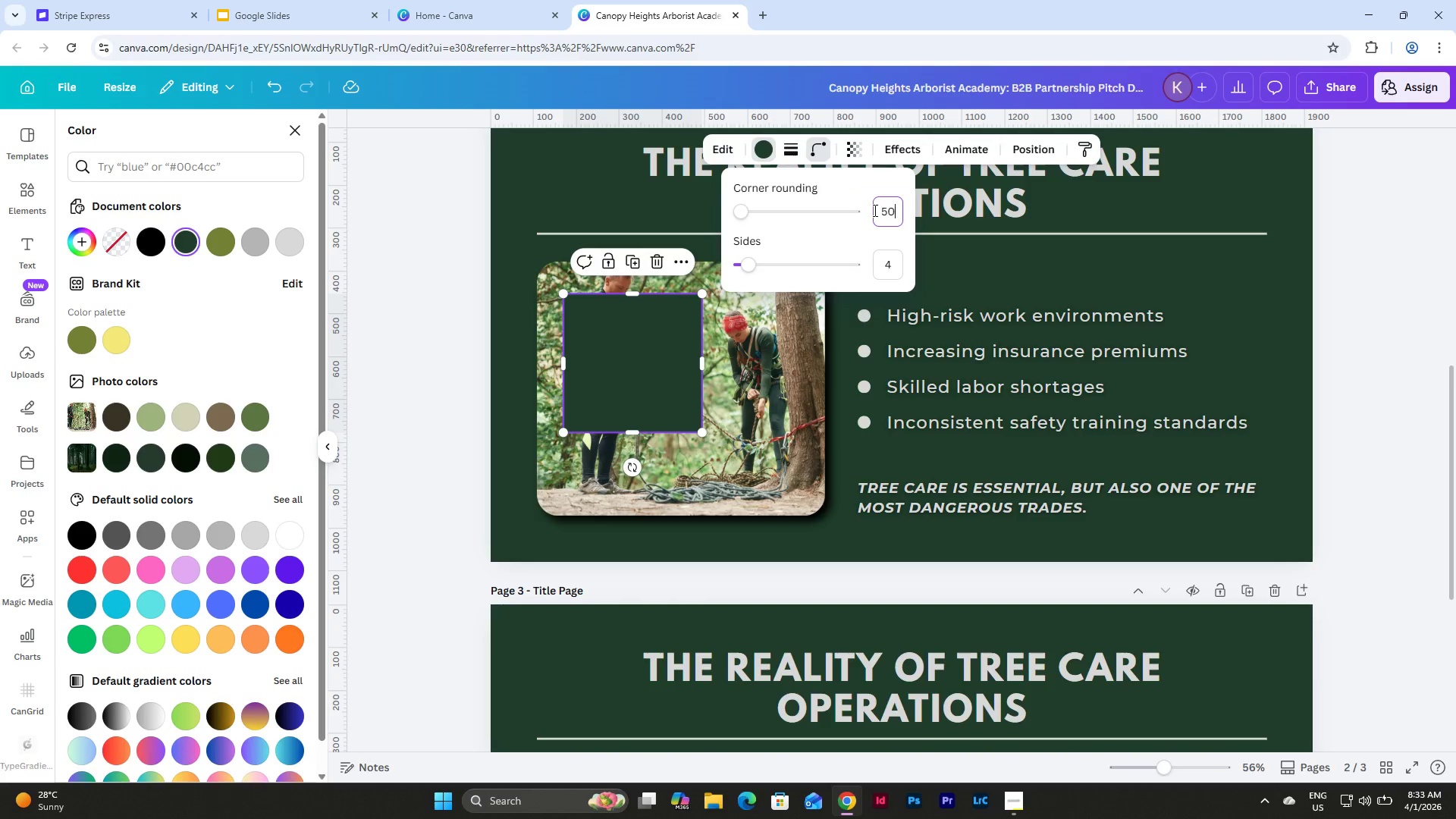 
key(Numpad0)
 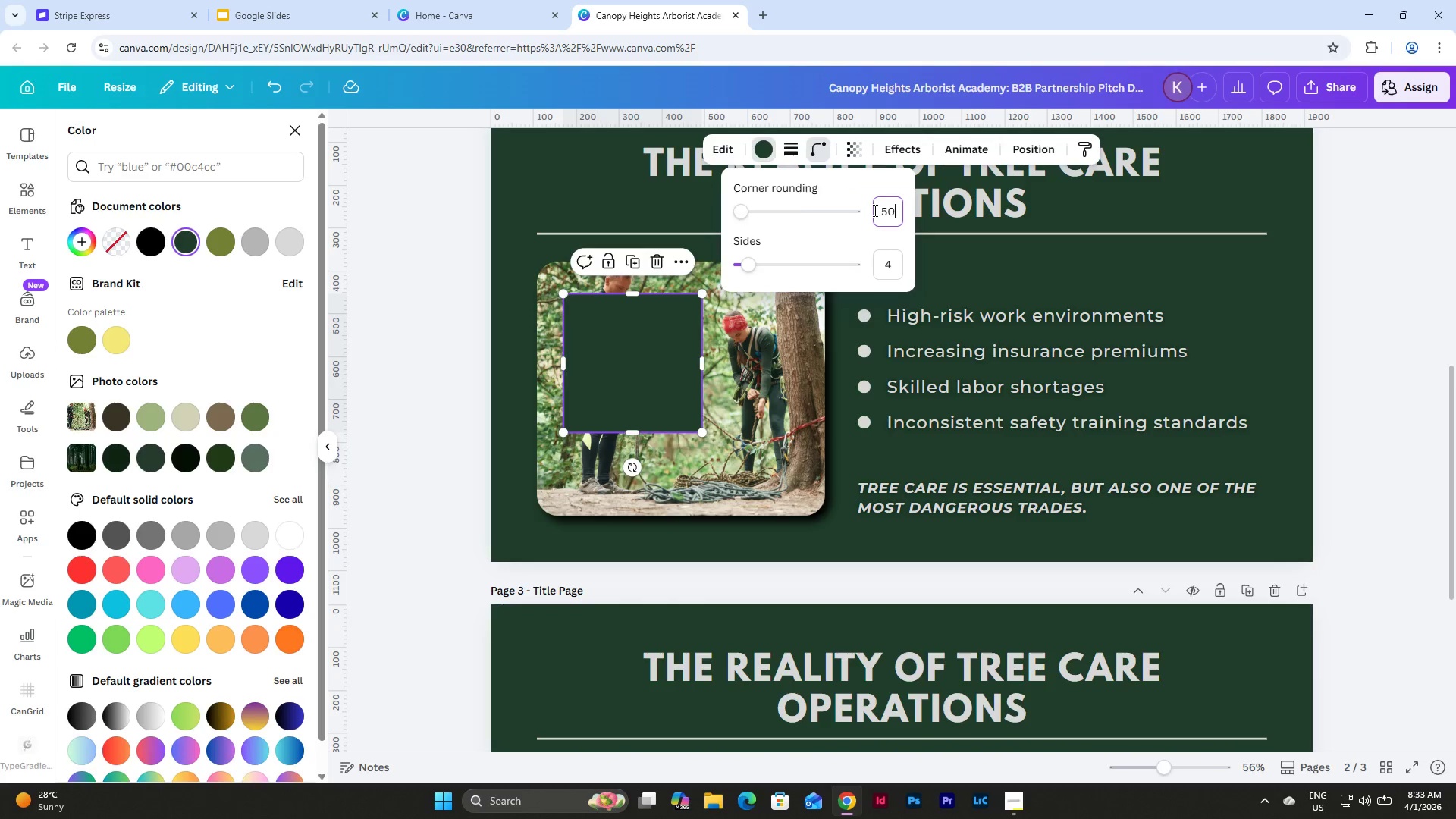 
key(NumpadEnter)
 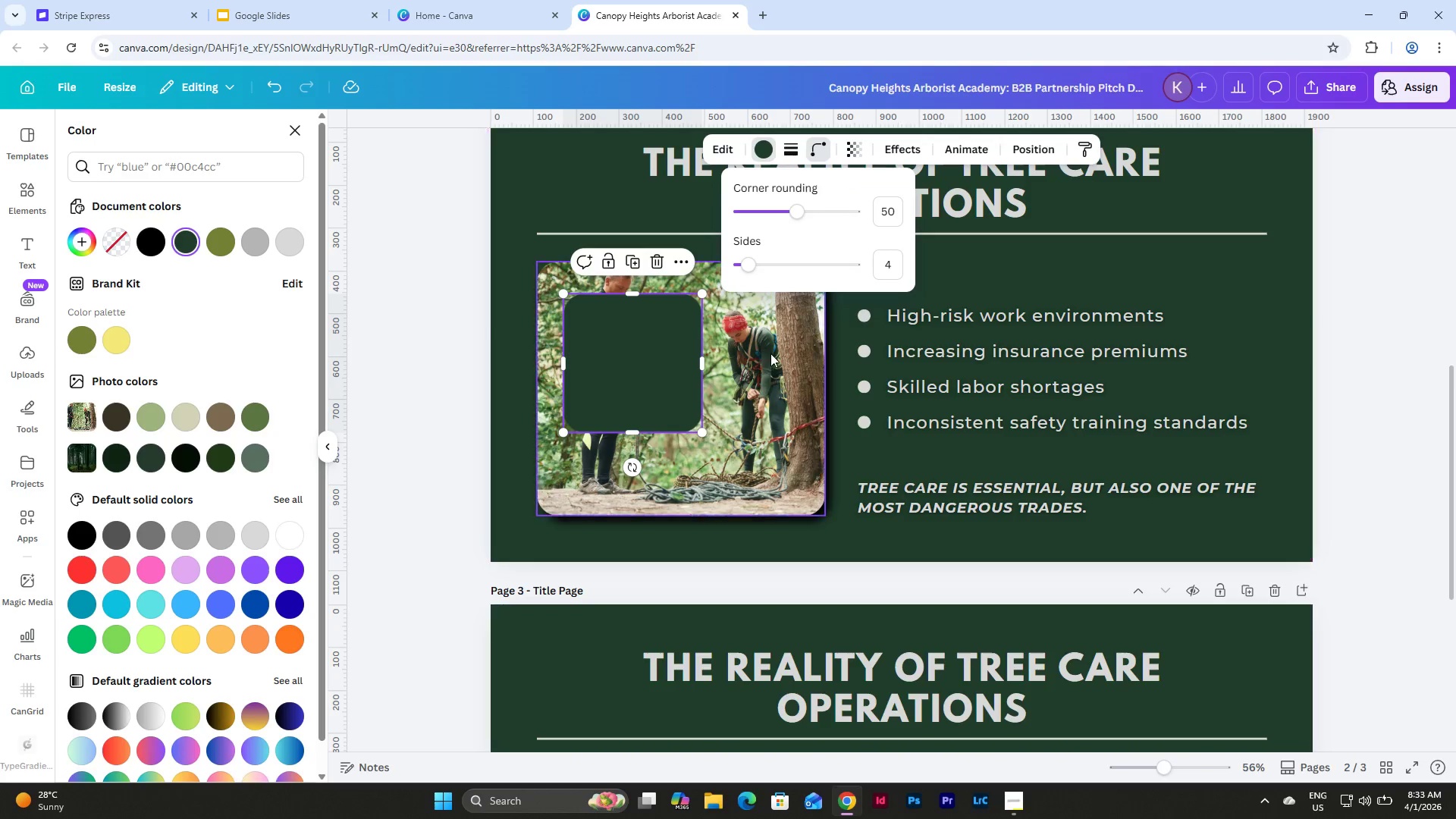 
left_click_drag(start_coordinate=[598, 358], to_coordinate=[567, 332])
 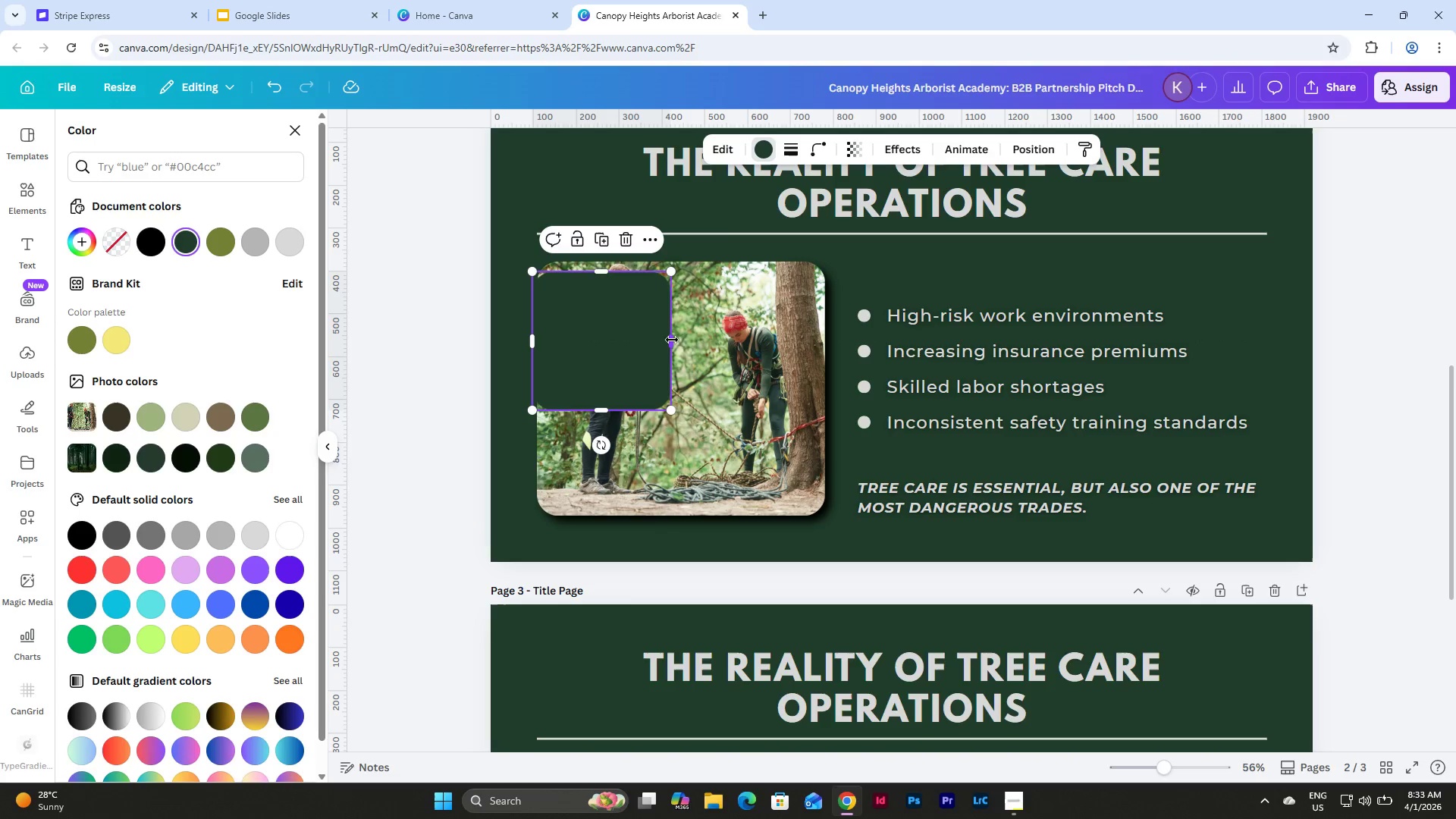 
left_click_drag(start_coordinate=[675, 339], to_coordinate=[830, 352])
 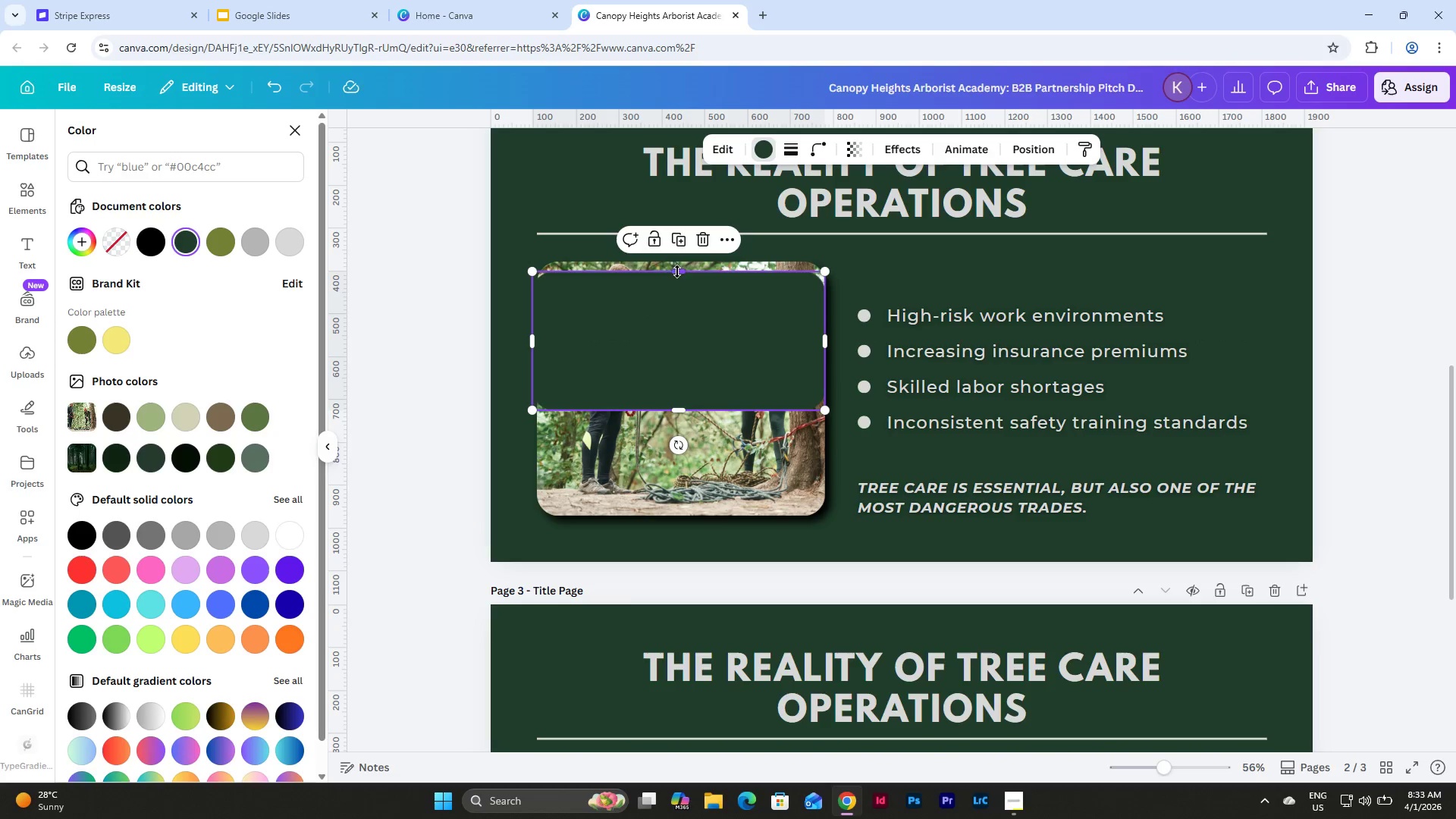 
left_click_drag(start_coordinate=[677, 271], to_coordinate=[677, 264])
 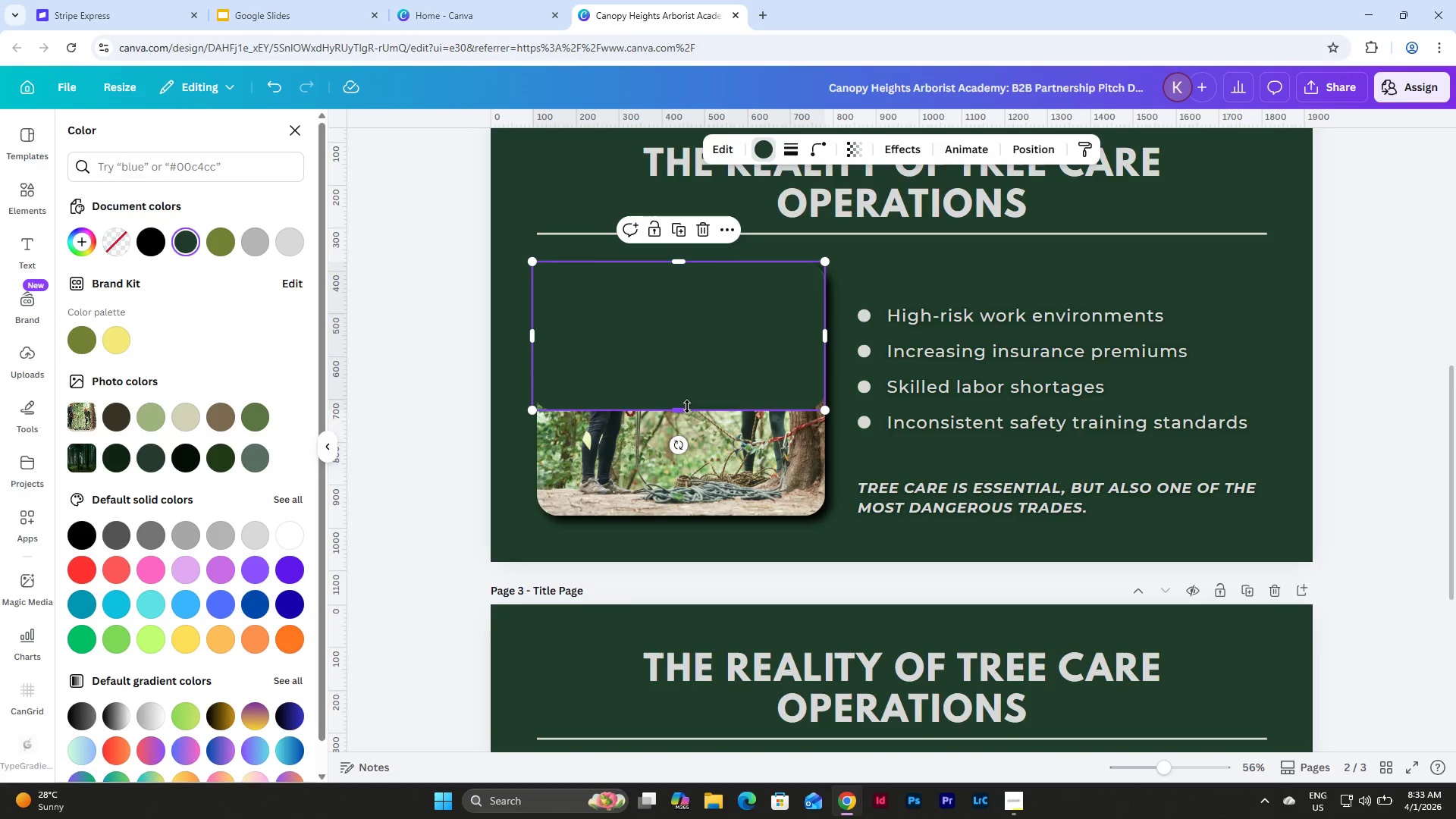 
left_click_drag(start_coordinate=[682, 410], to_coordinate=[694, 514])
 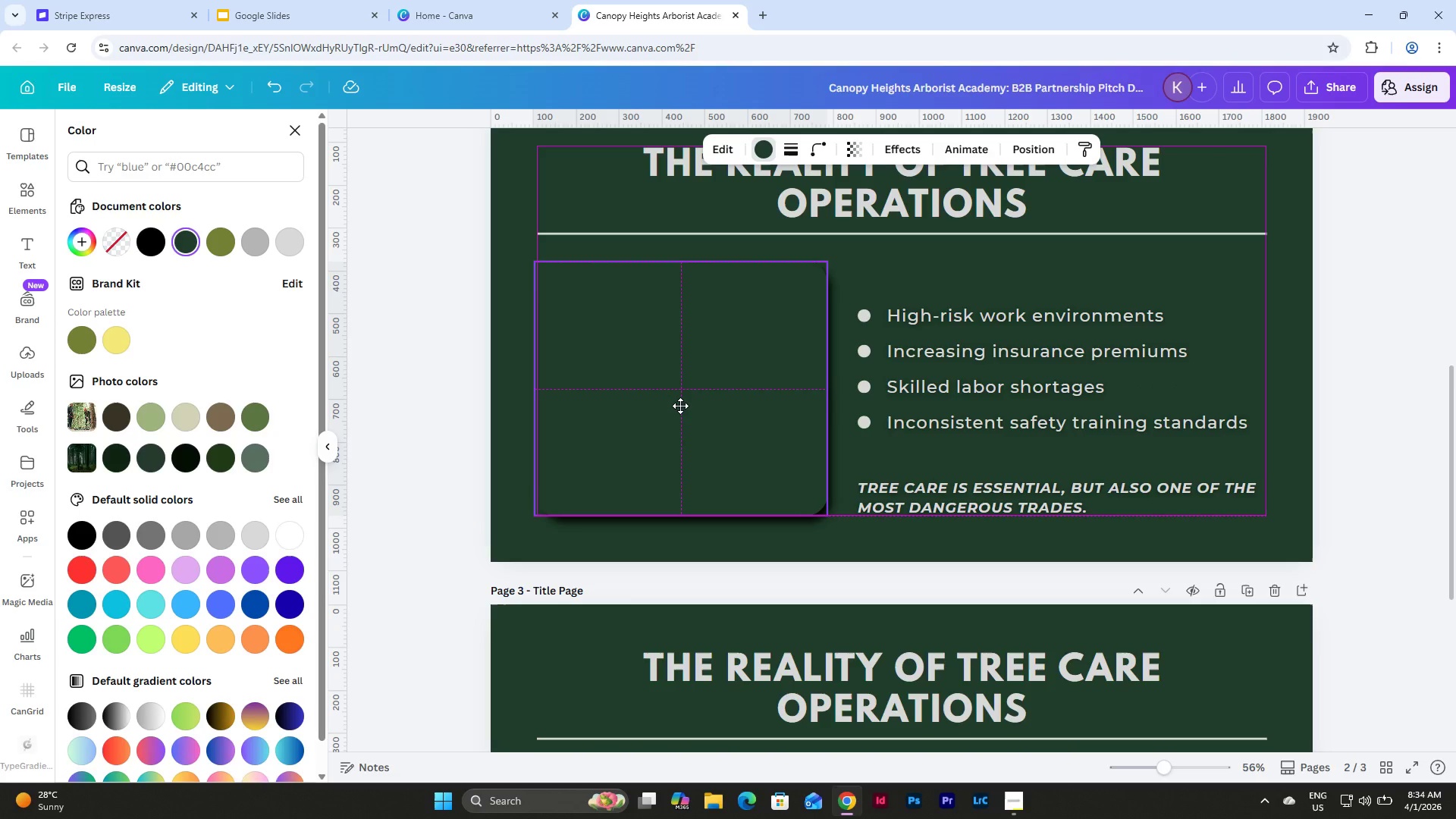 
wait(10.22)
 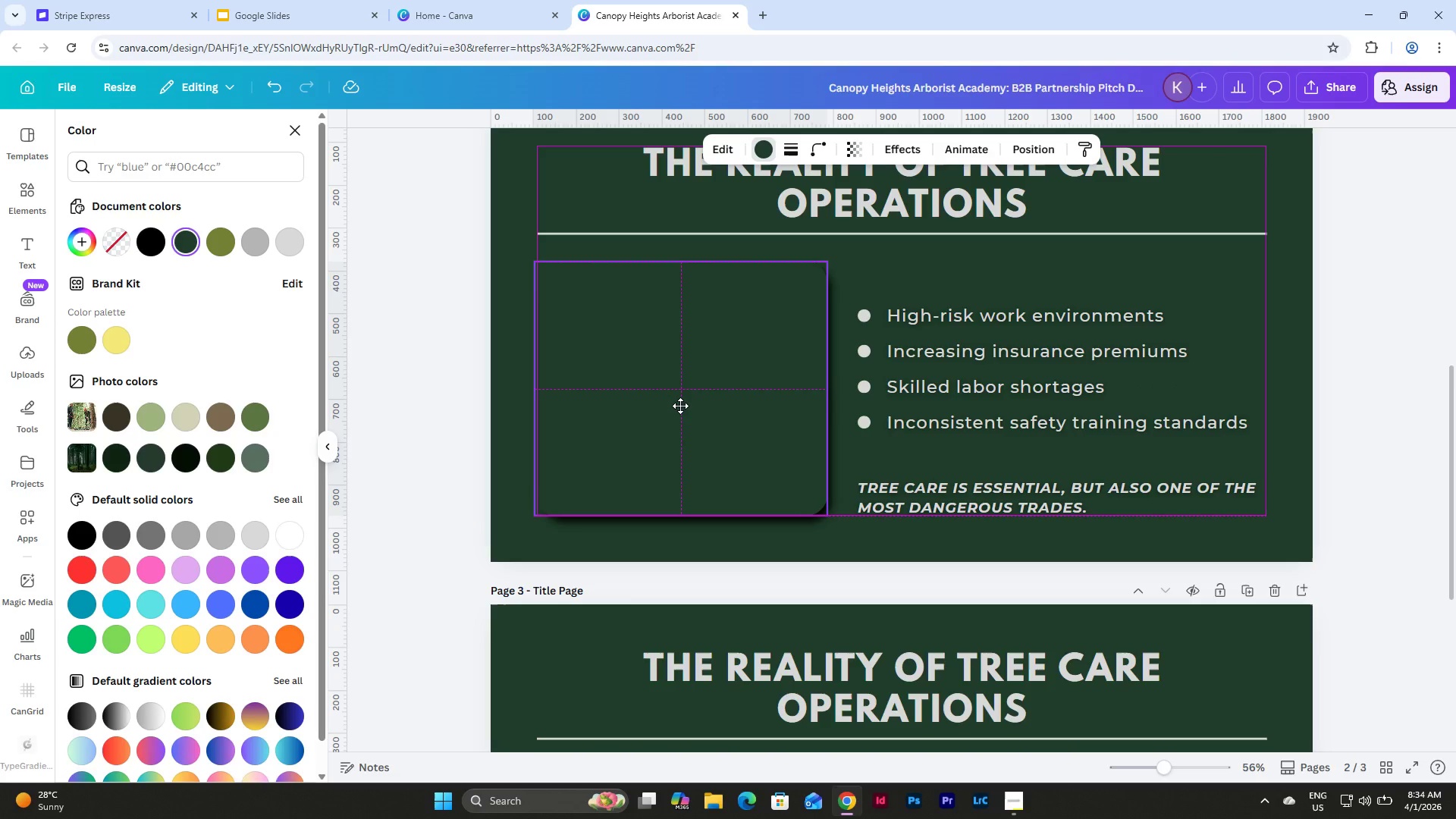 
left_click([853, 146])
 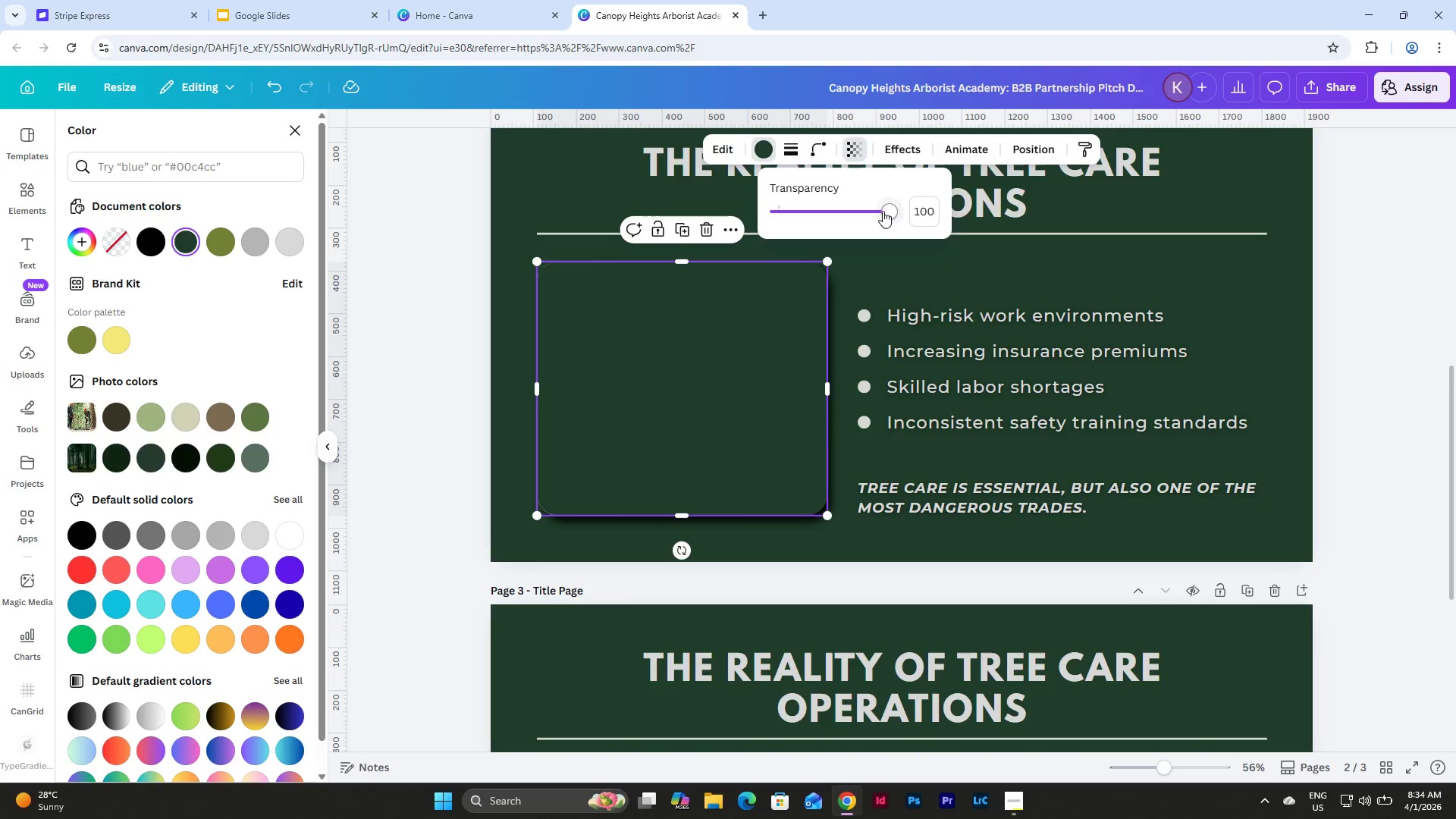 
left_click_drag(start_coordinate=[885, 212], to_coordinate=[811, 221])
 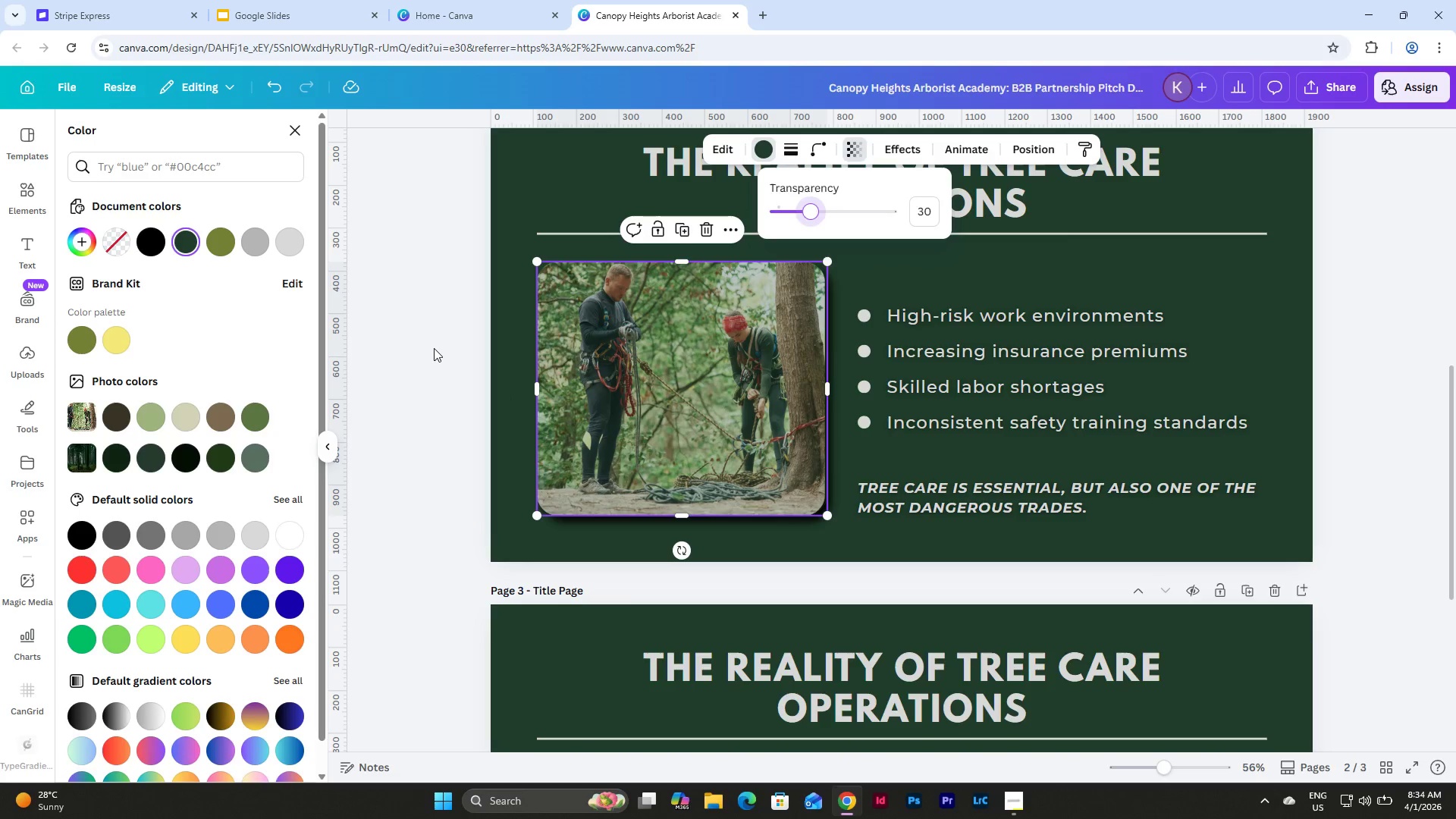 
double_click([434, 348])
 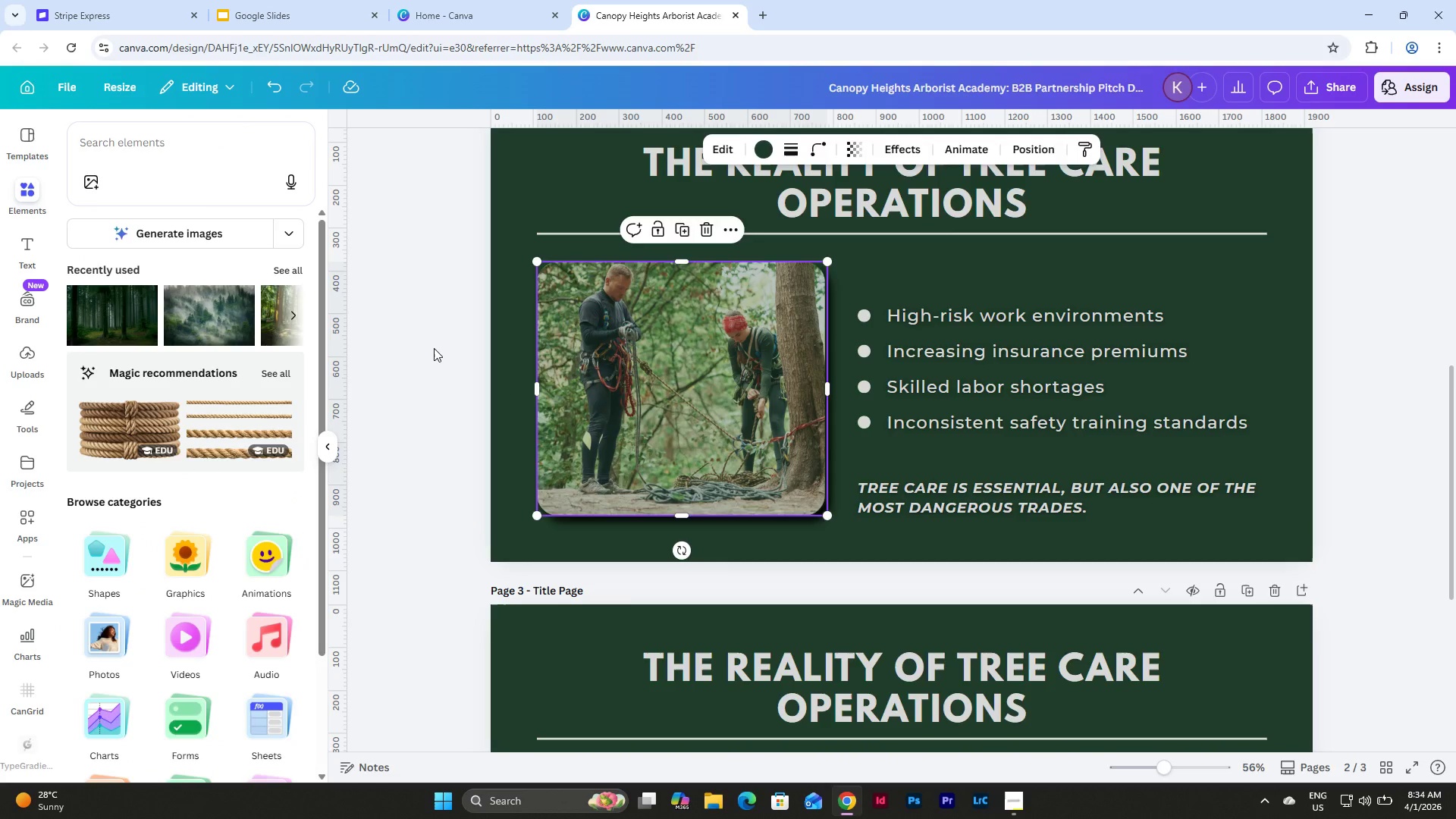 
left_click([434, 348])
 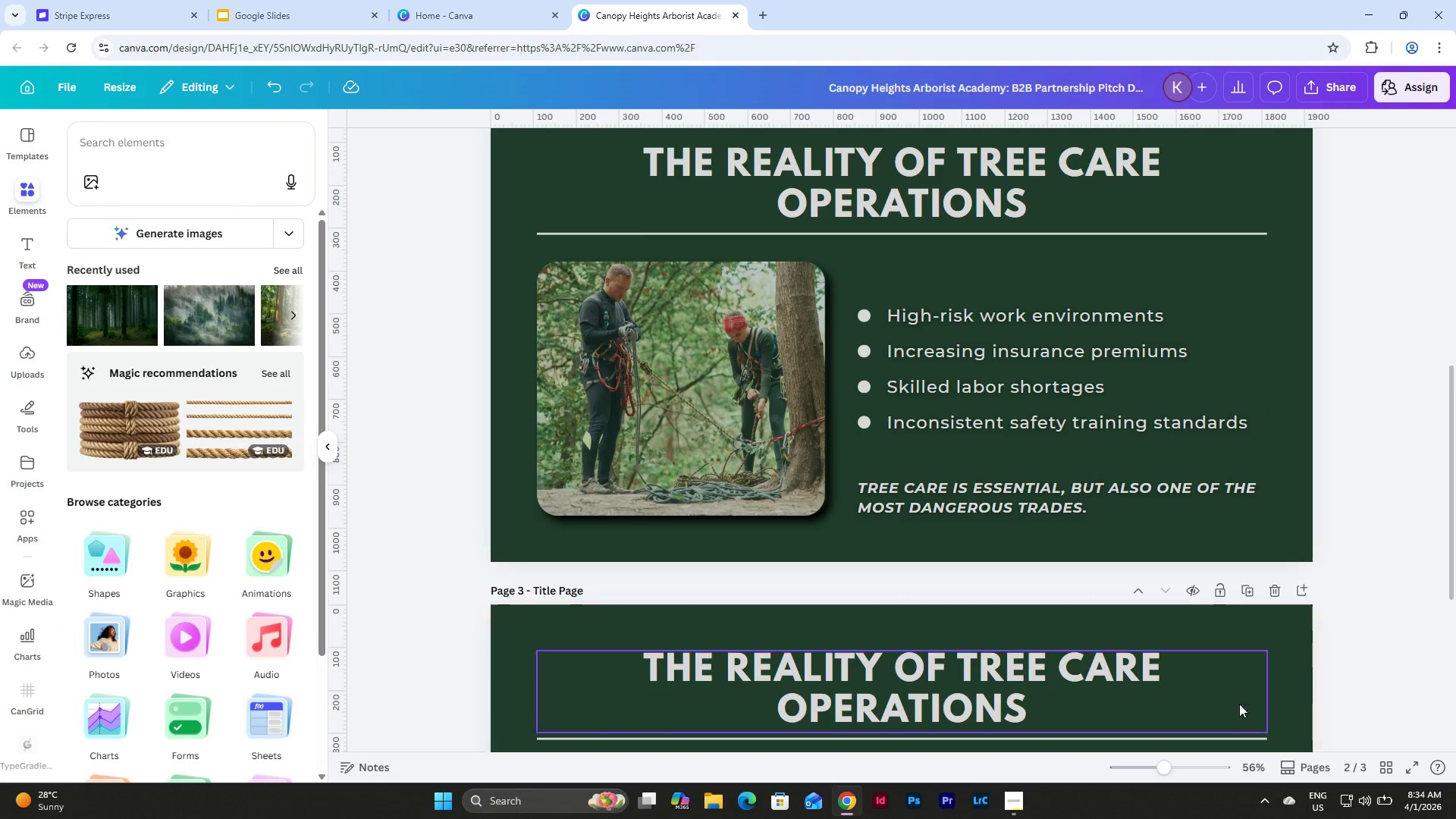 
left_click([1410, 767])
 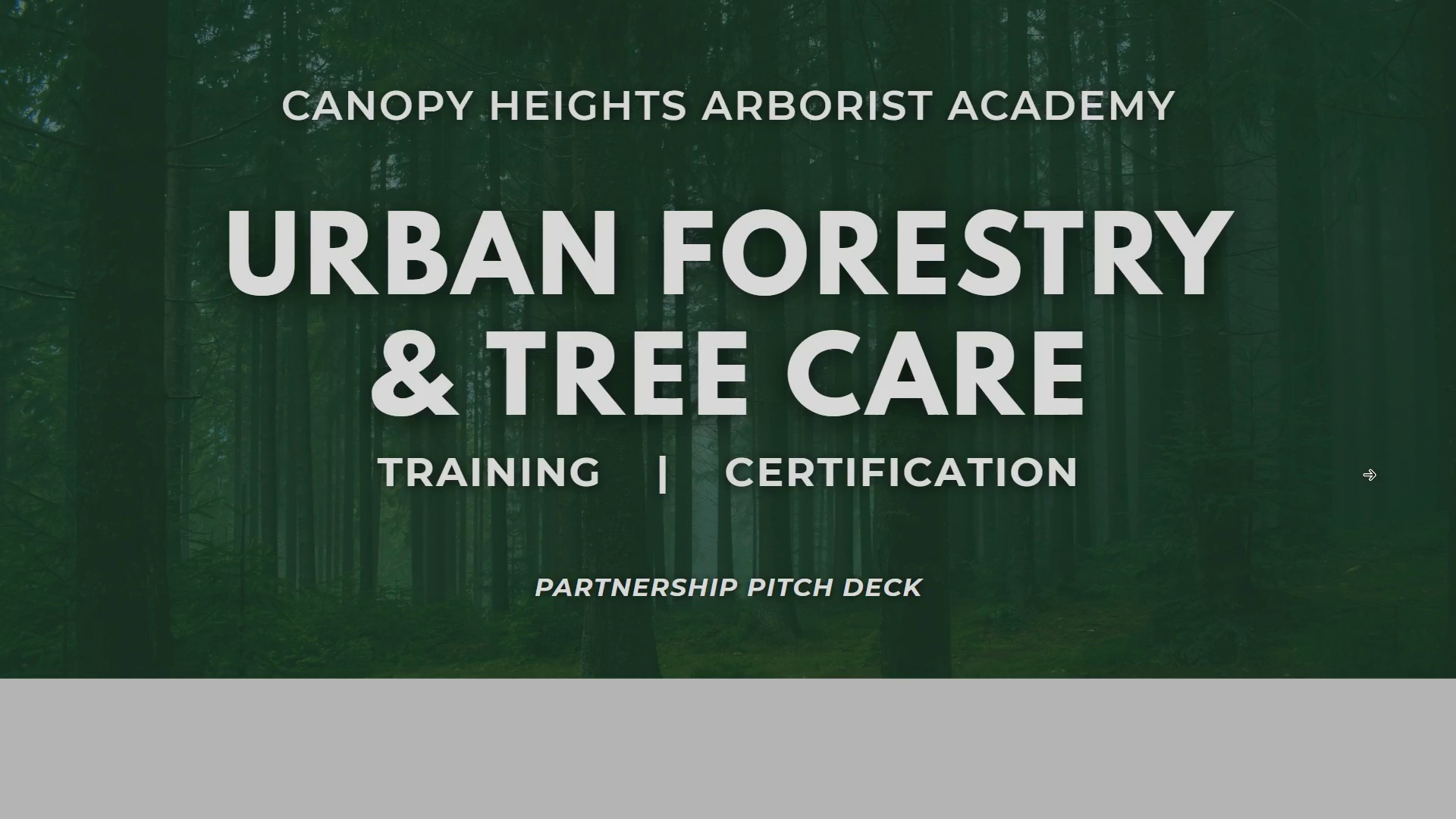 
wait(13.95)
 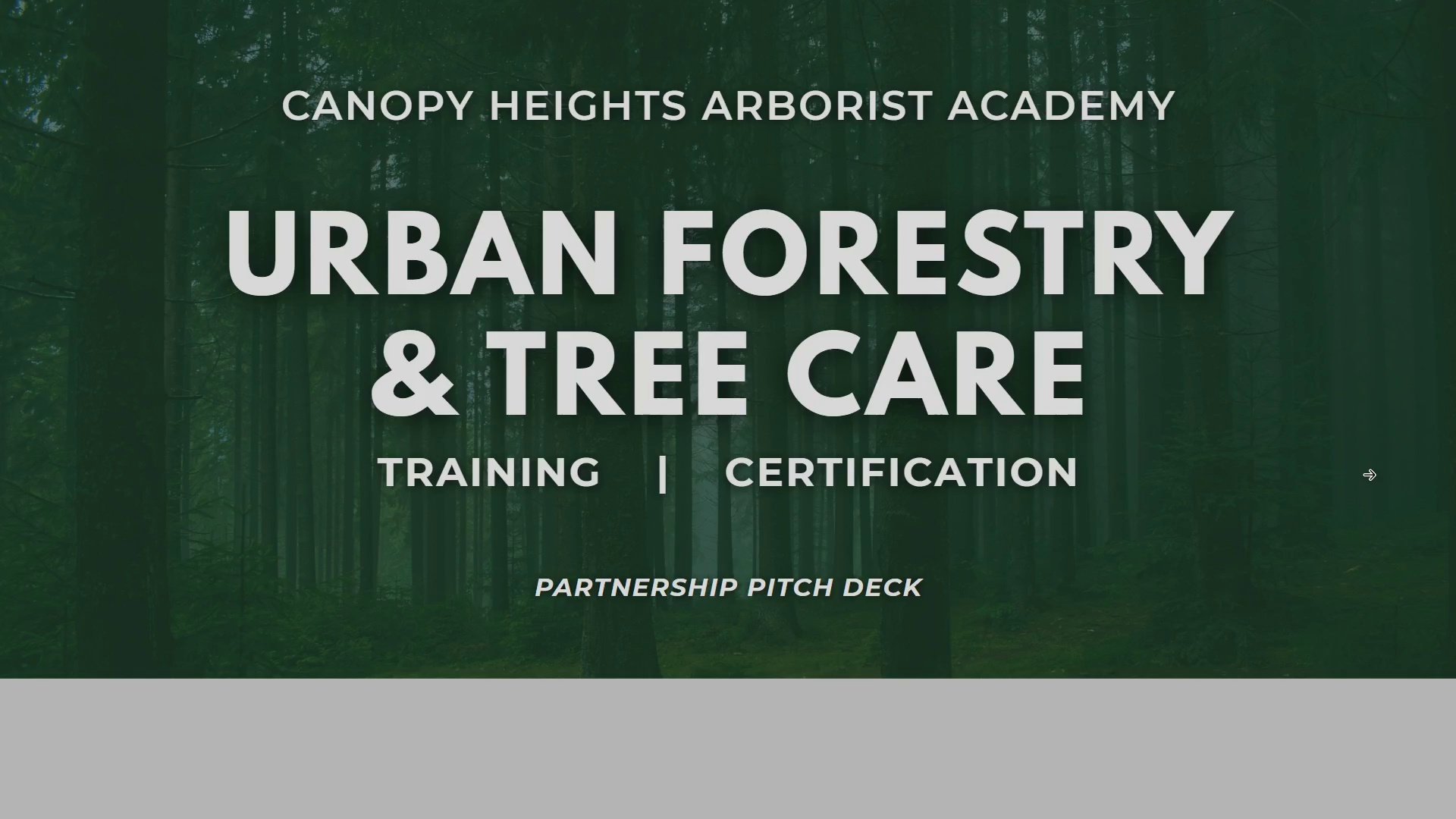 
key(Escape)
 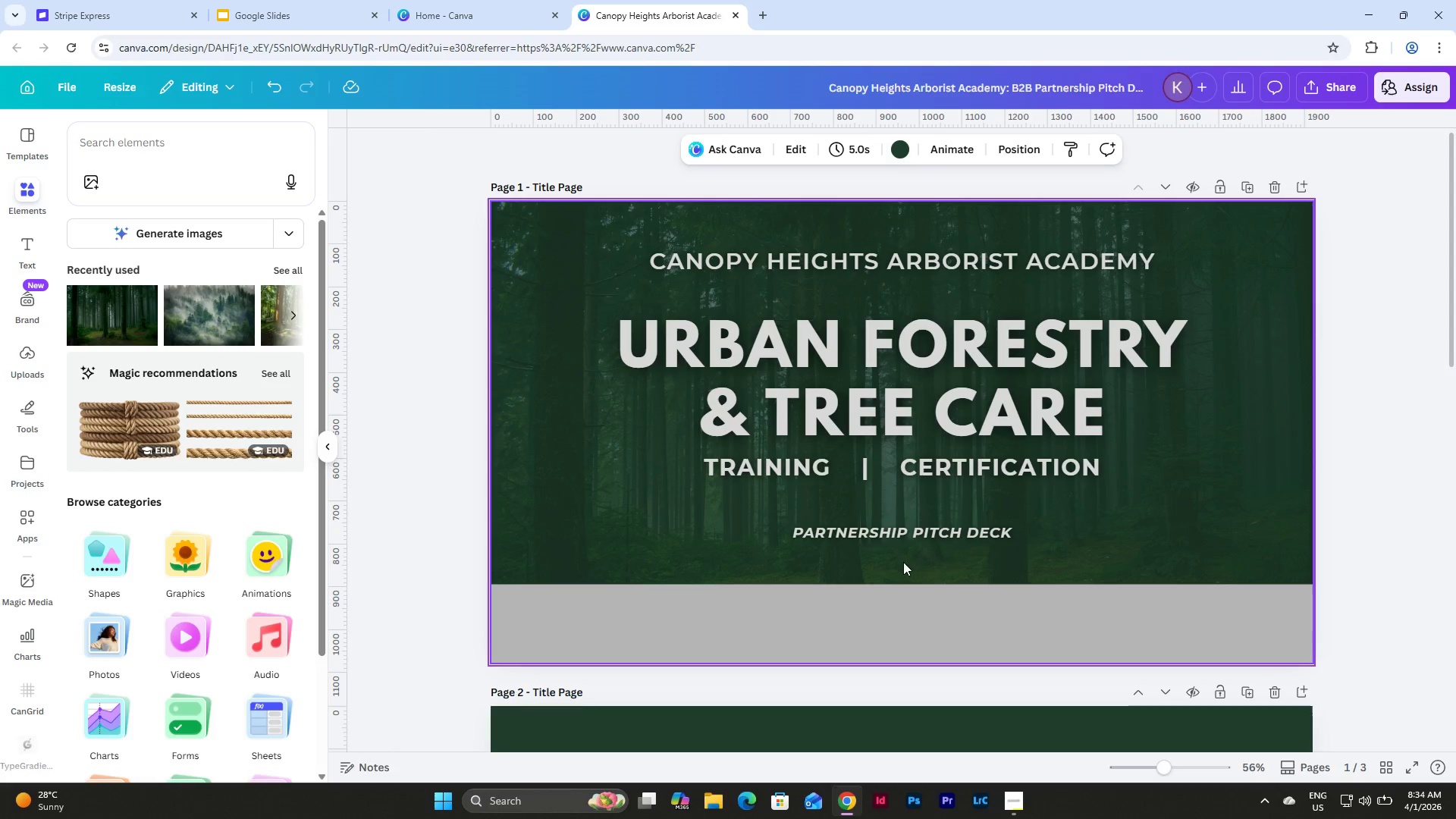 
left_click([900, 536])
 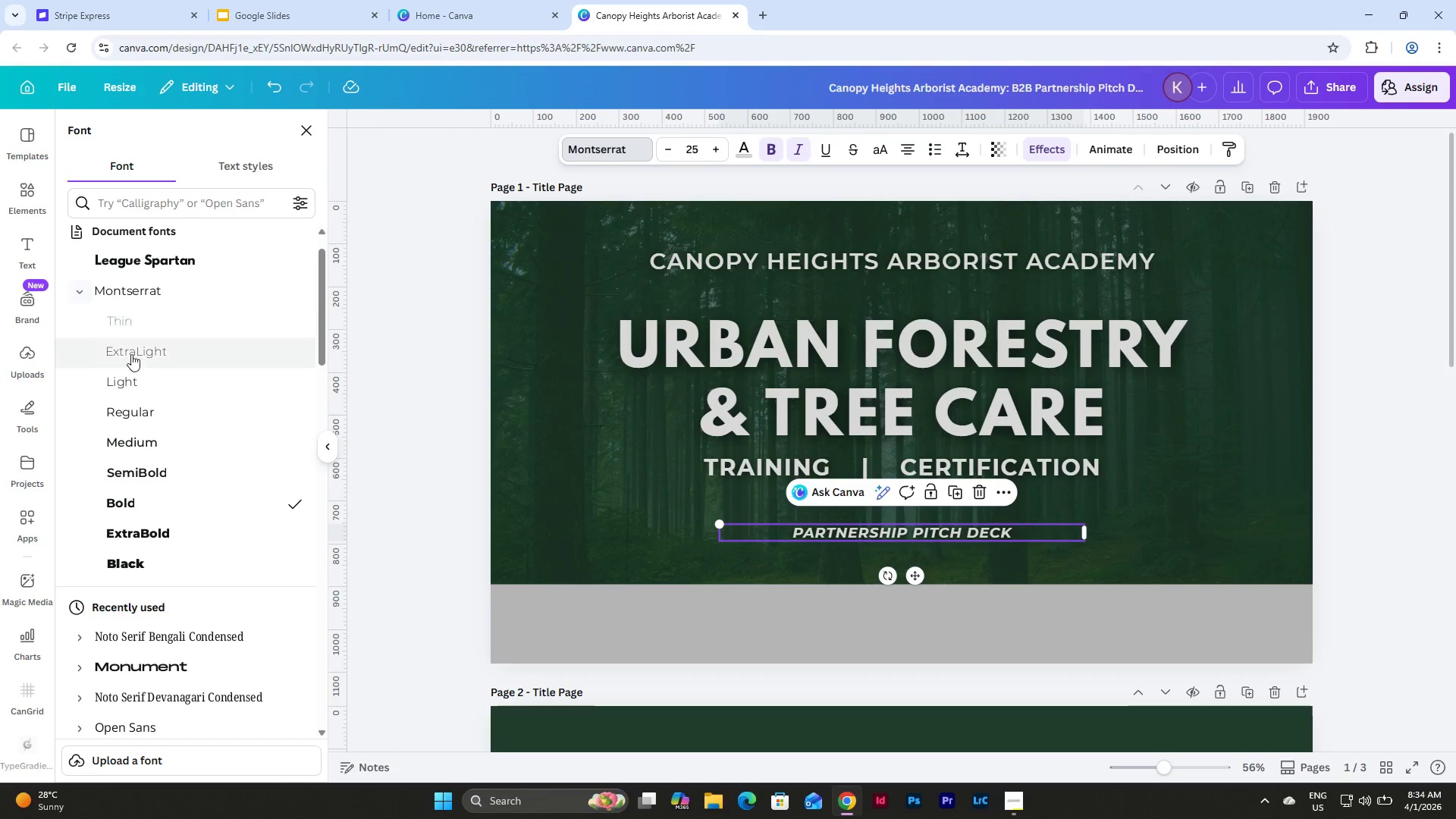 
left_click([186, 477])
 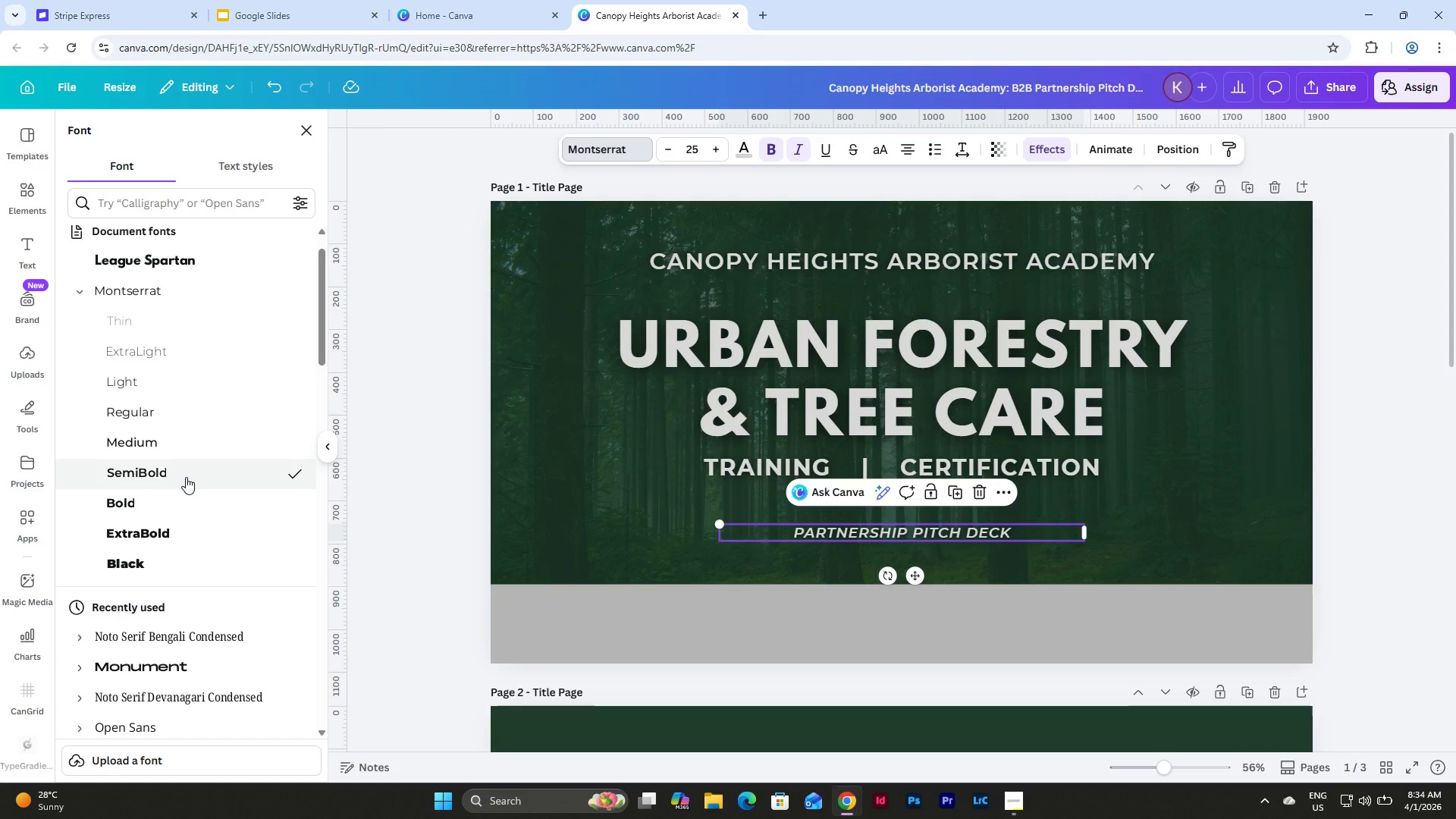 
wait(10.14)
 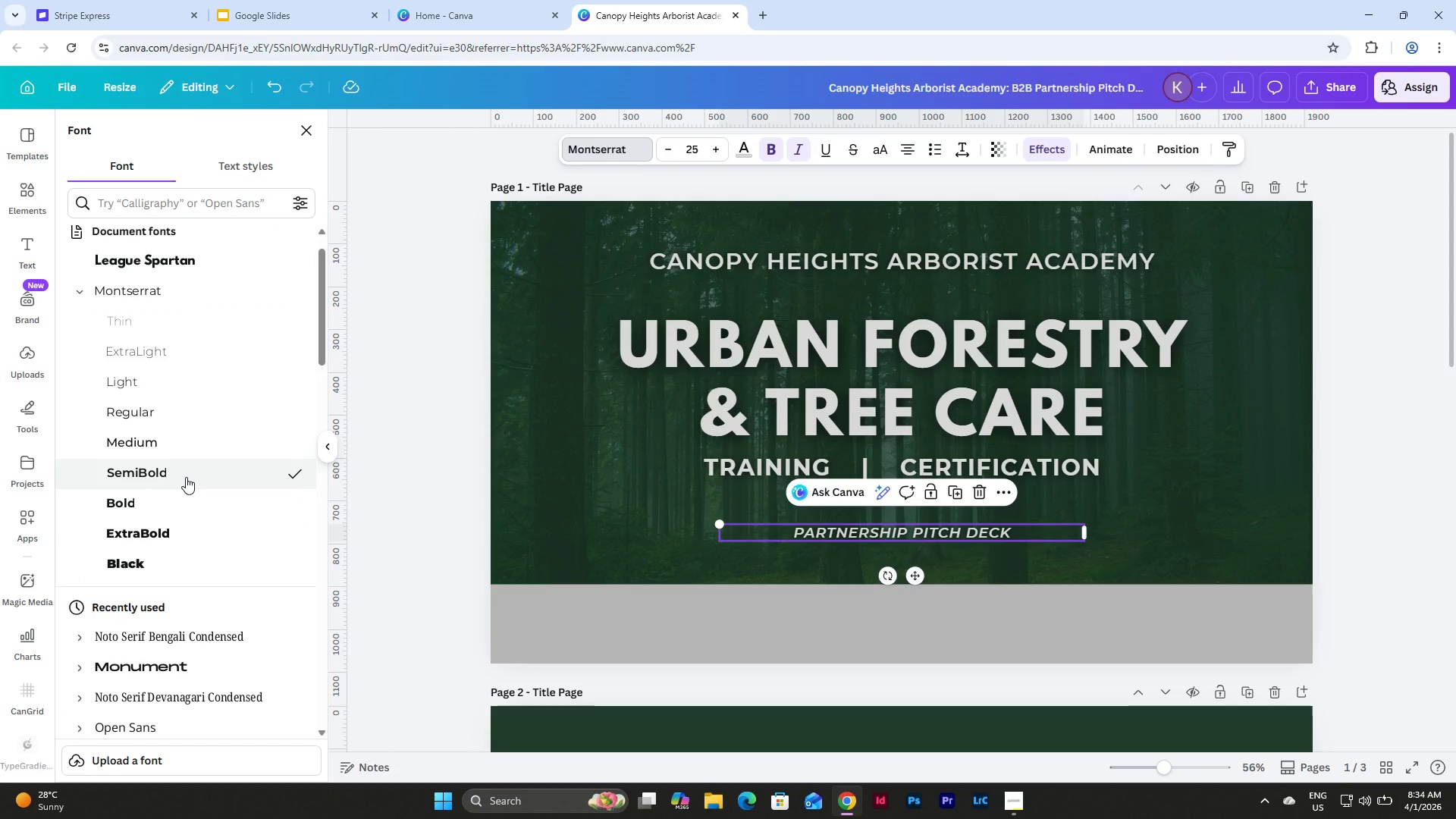 
scroll: coordinate [632, 438], scroll_direction: down, amount: 6.0
 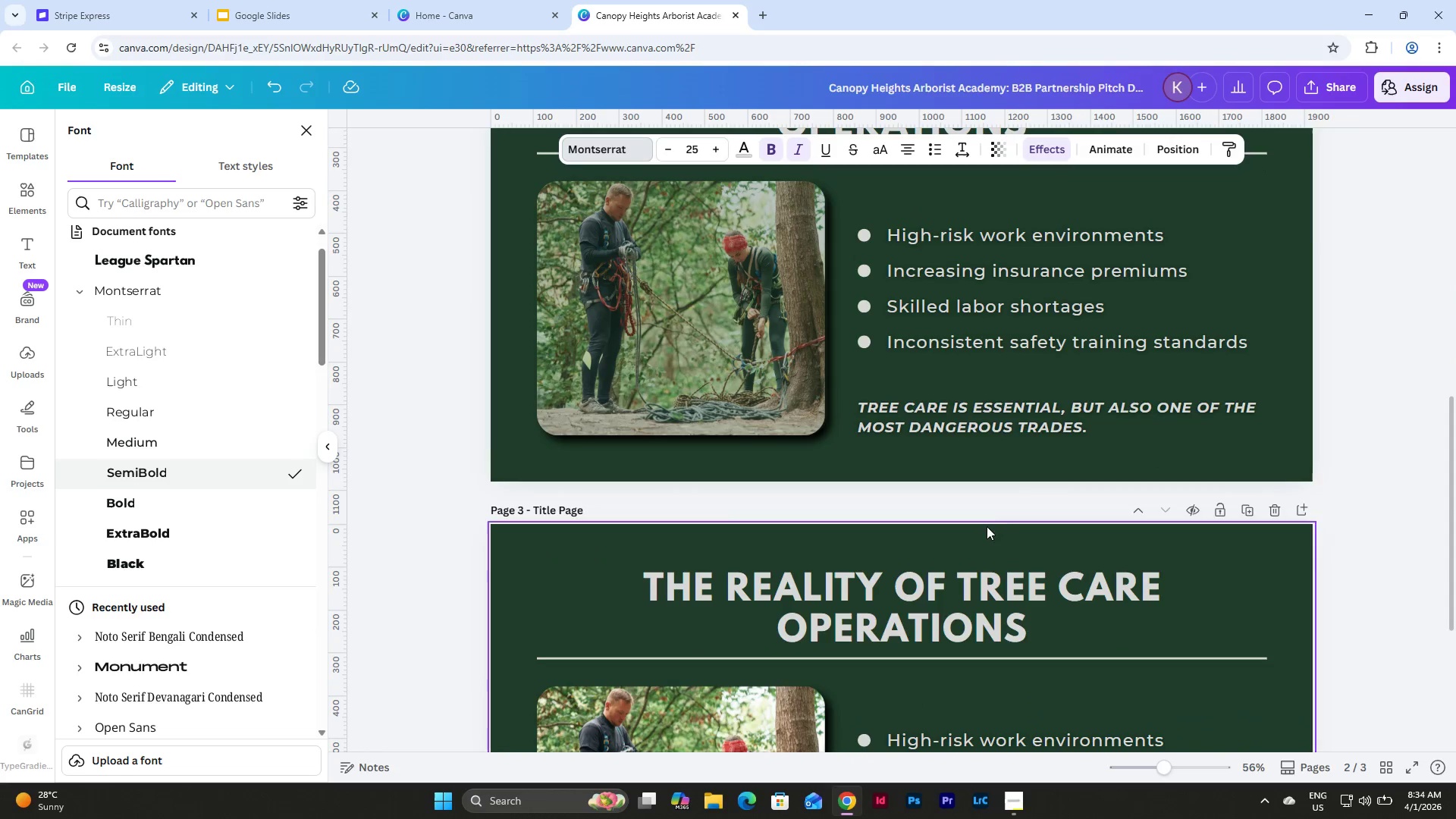 
scroll: coordinate [1009, 513], scroll_direction: up, amount: 3.0
 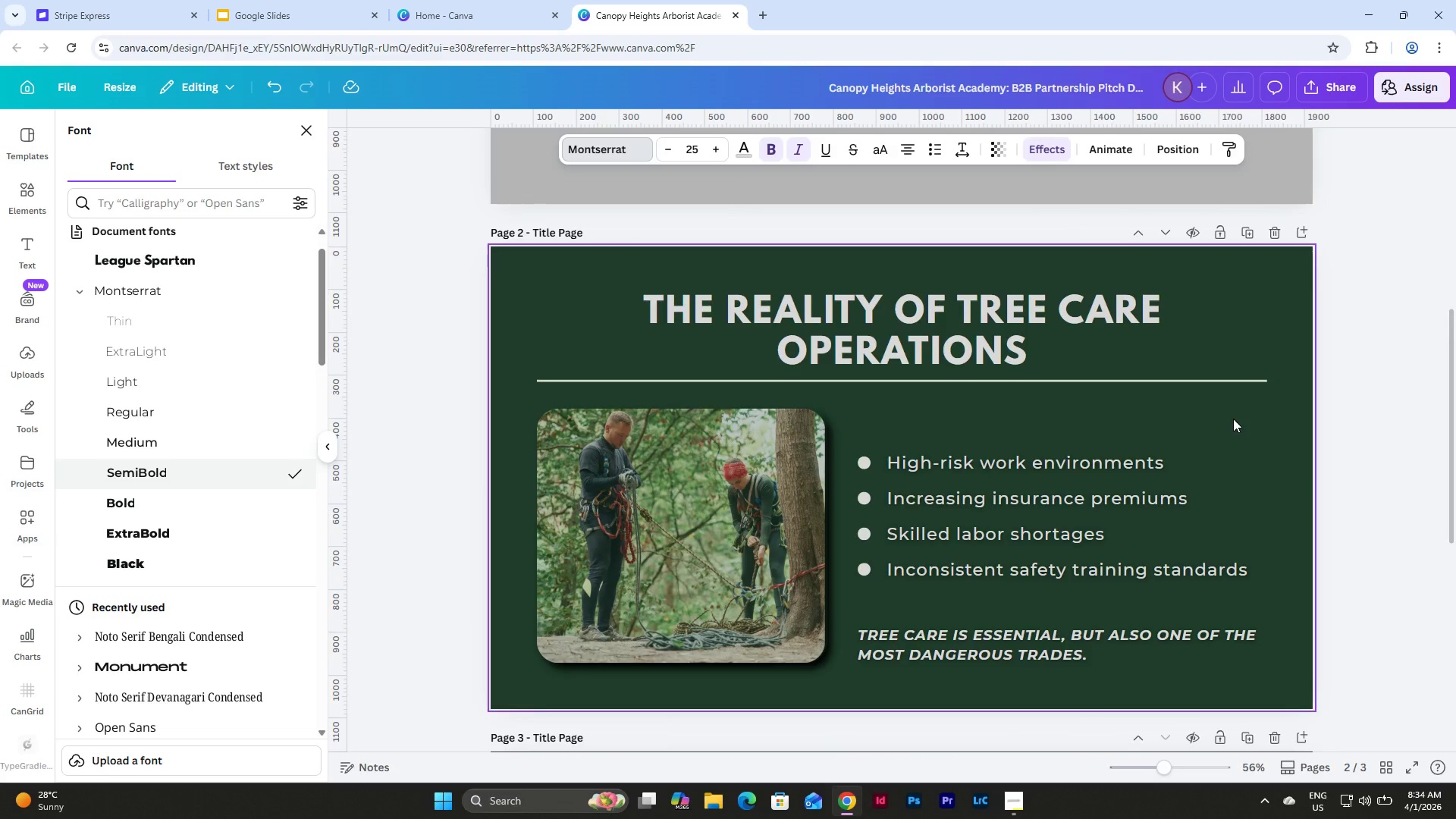 
scroll: coordinate [1339, 450], scroll_direction: down, amount: 8.0
 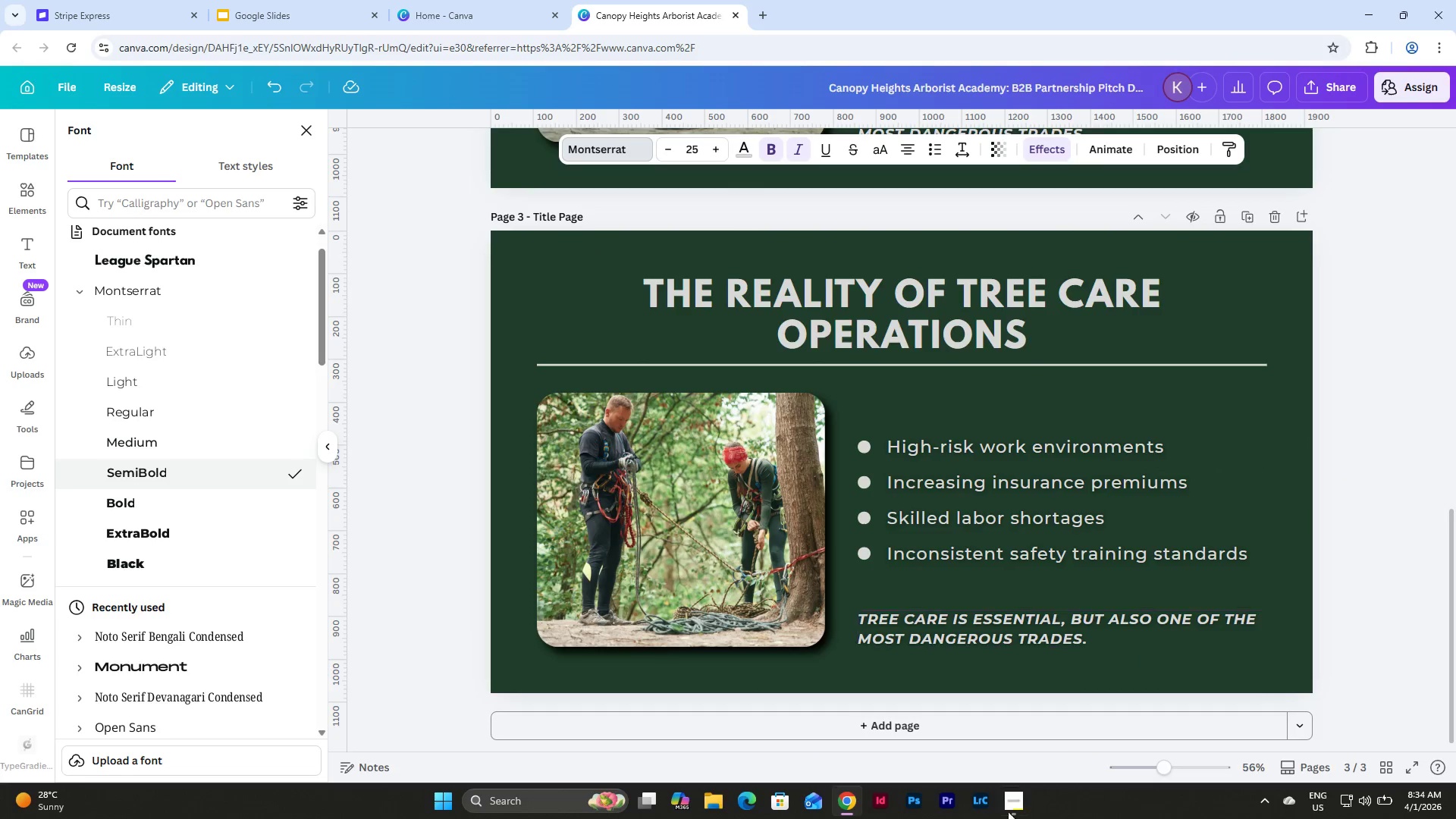 
left_click([1020, 802])